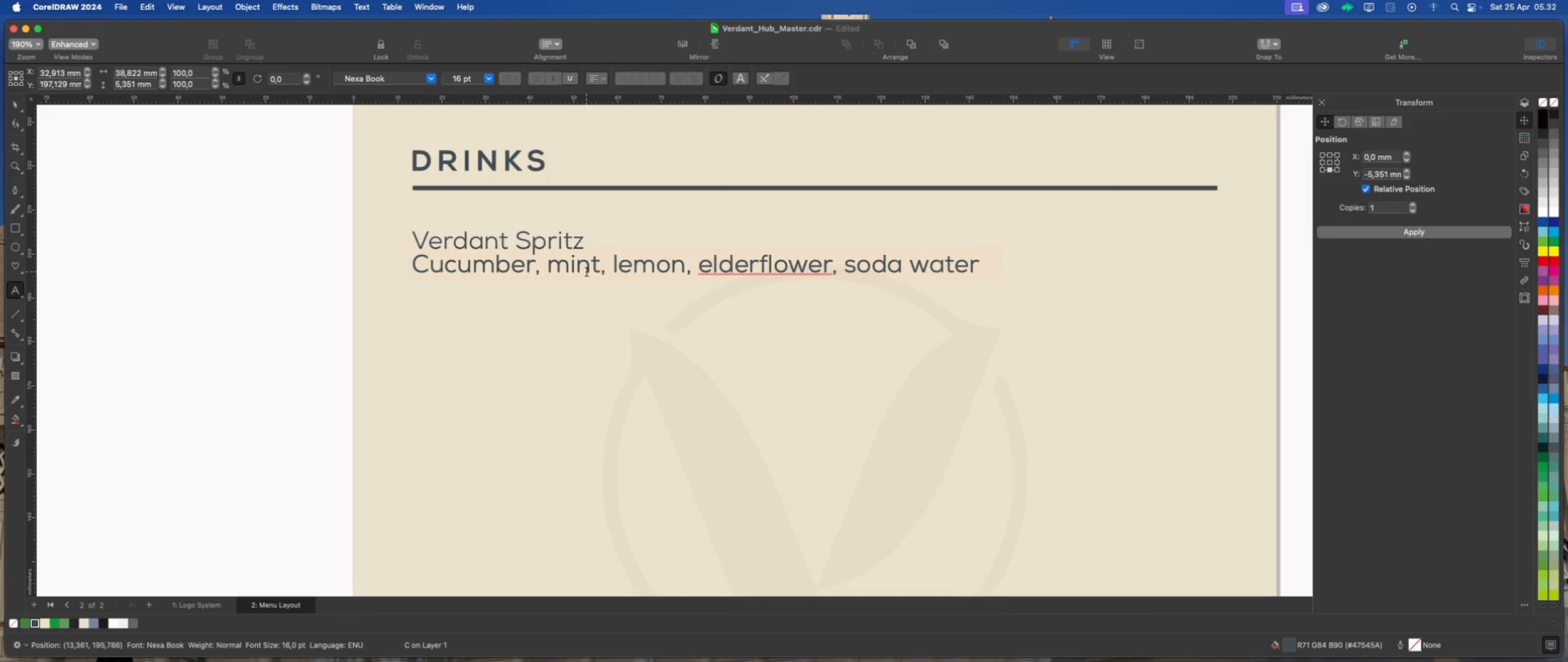 
scroll: coordinate [488, 249], scroll_direction: down, amount: 4.0
 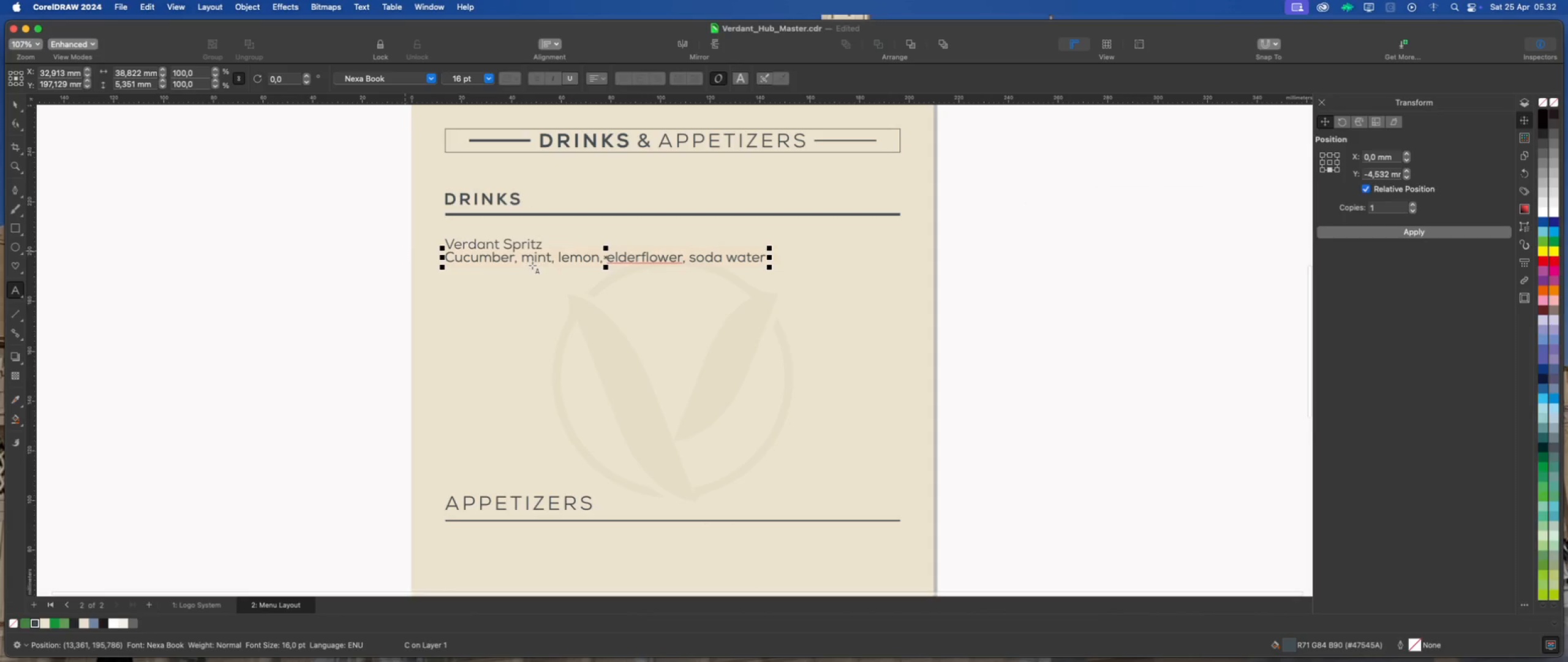 
scroll: coordinate [584, 259], scroll_direction: up, amount: 4.0
 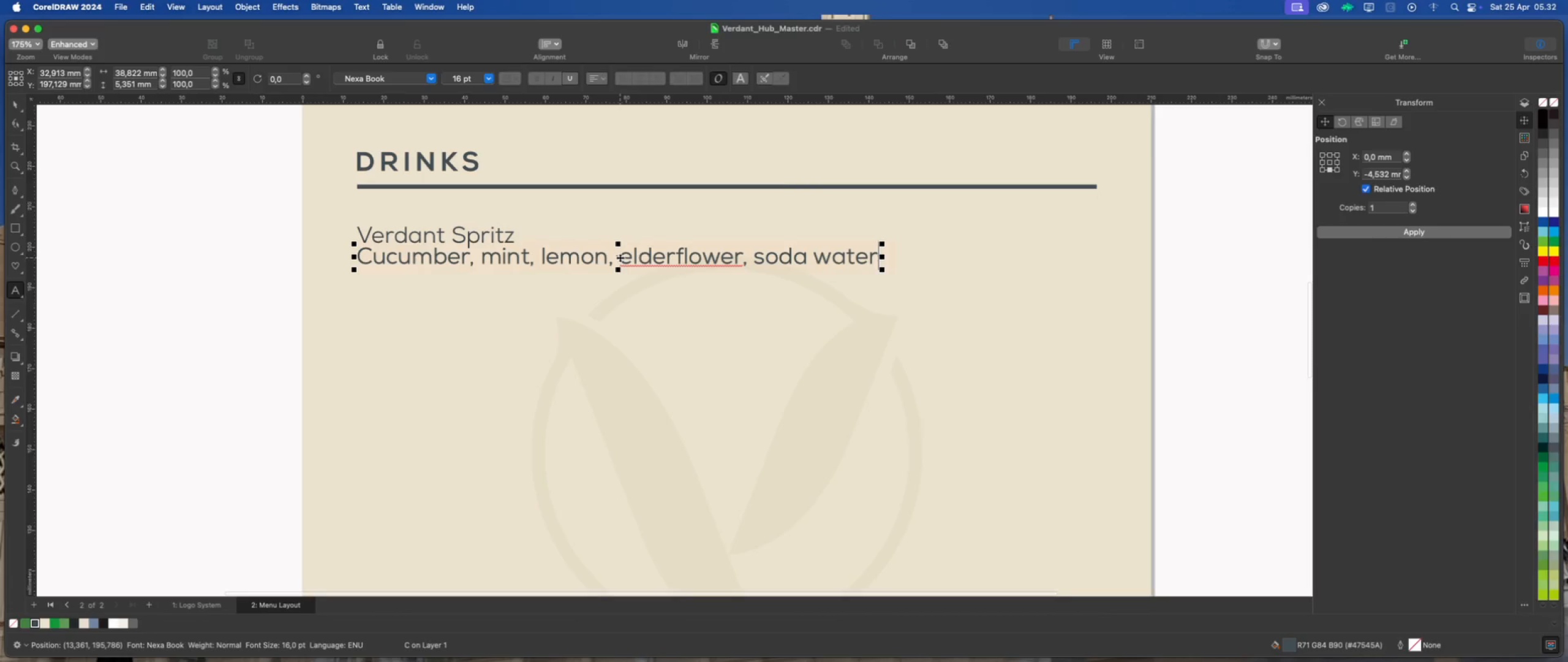 
left_click_drag(start_coordinate=[619, 257], to_coordinate=[619, 272])
 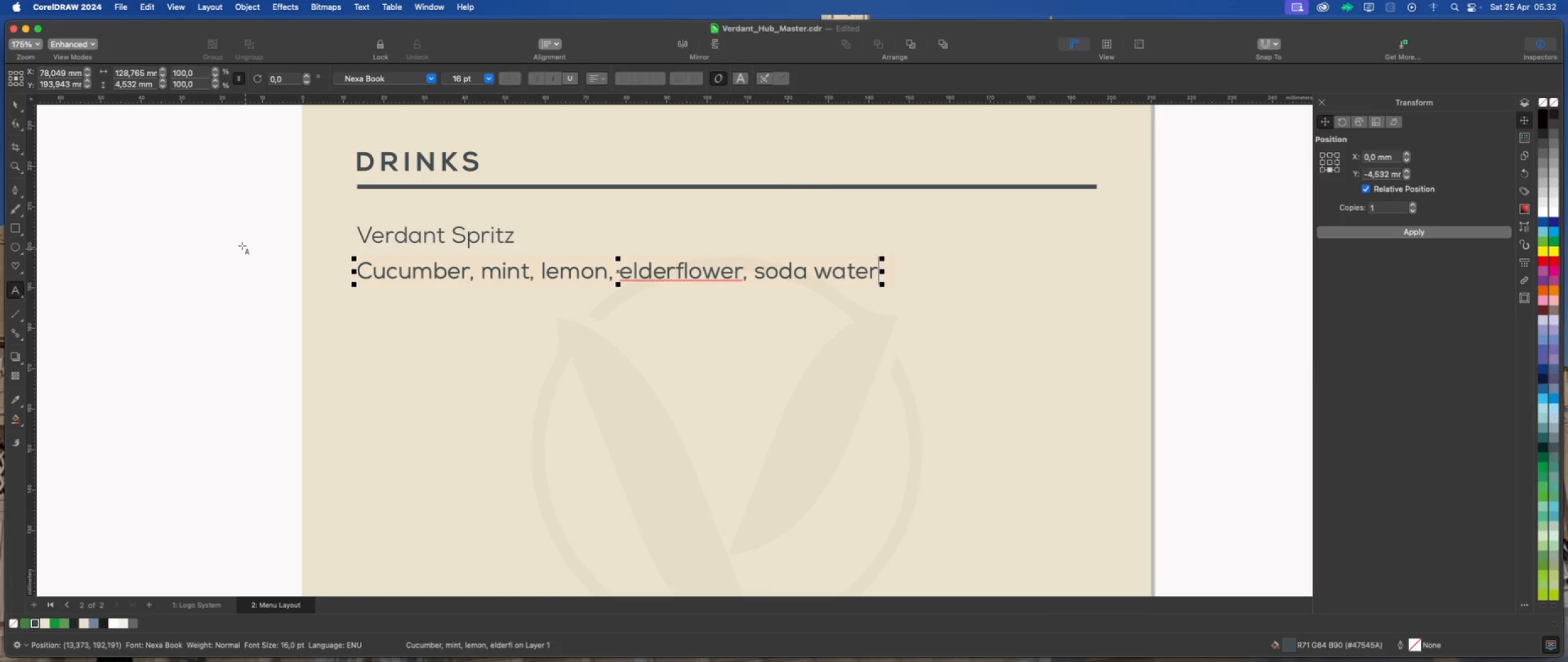 
hold_key(key=ShiftLeft, duration=2.1)
 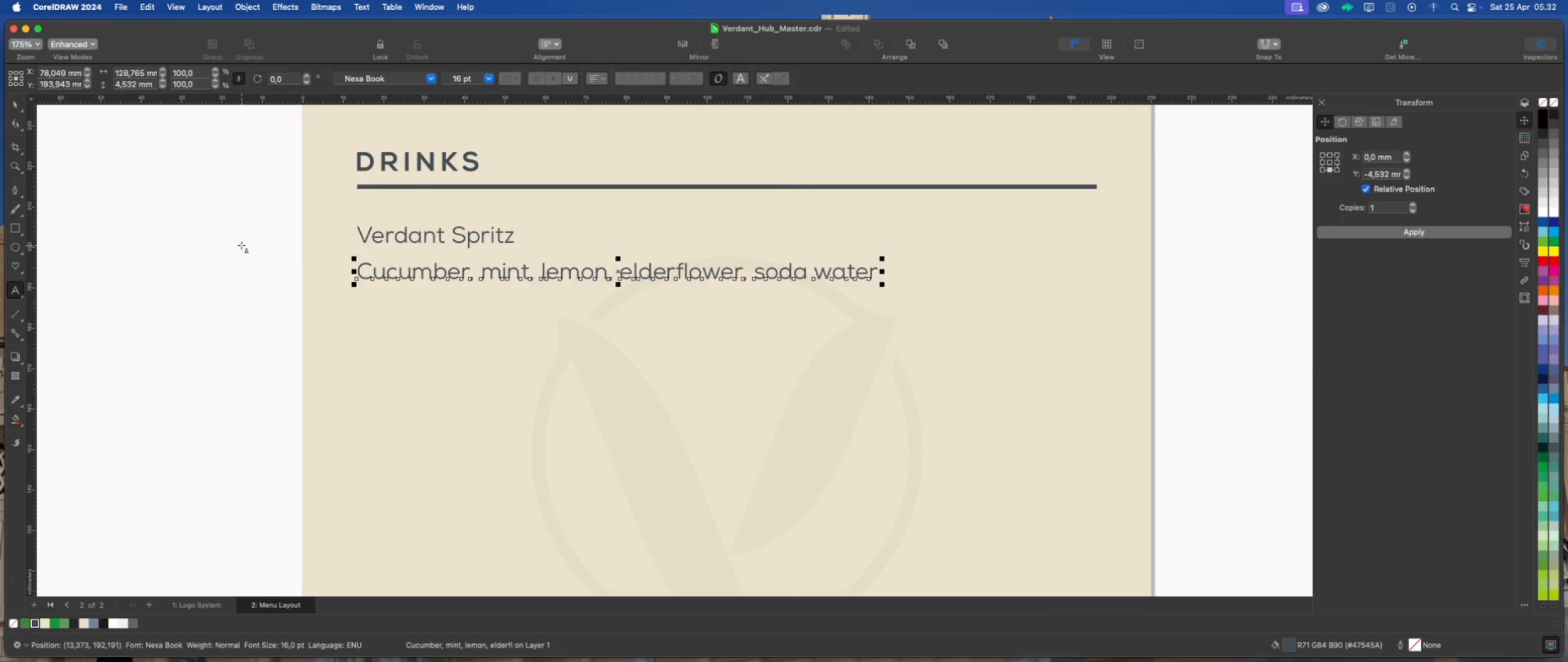 
left_click([241, 245])
 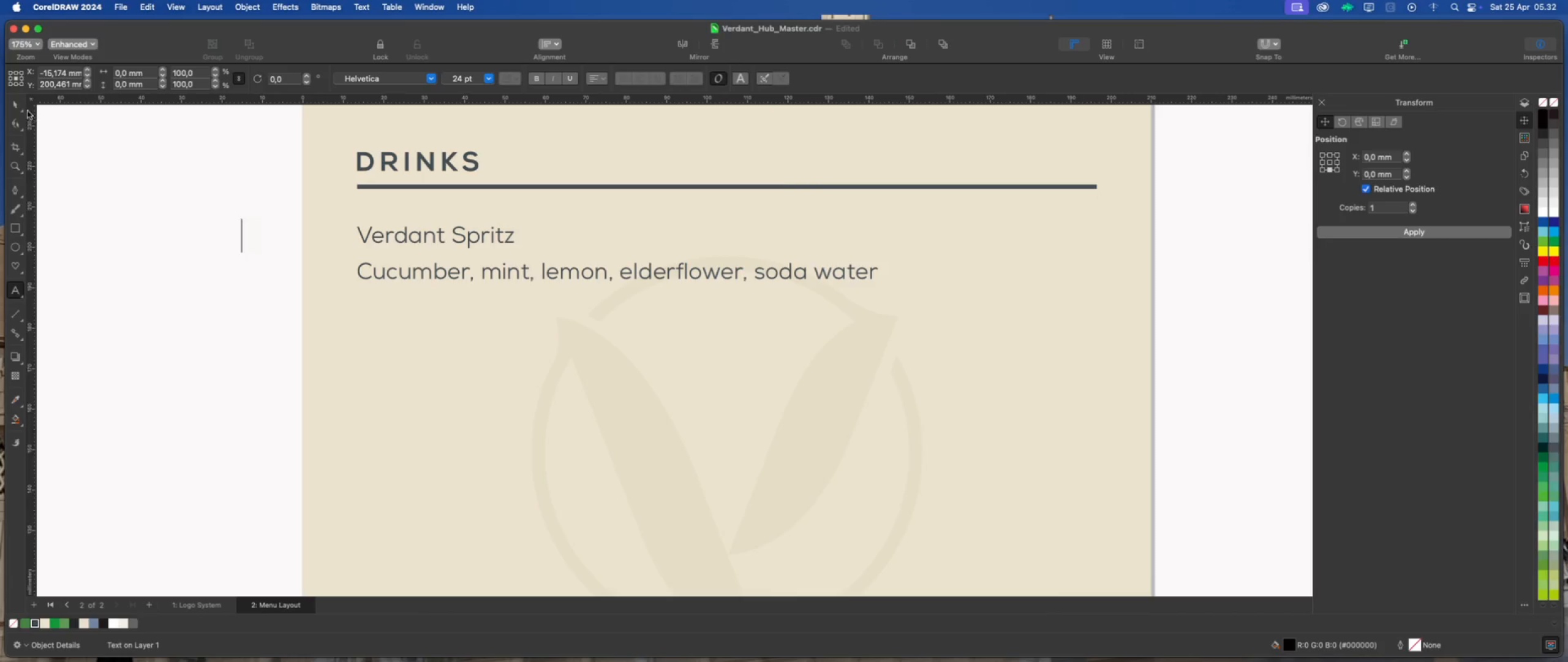 
left_click([18, 104])
 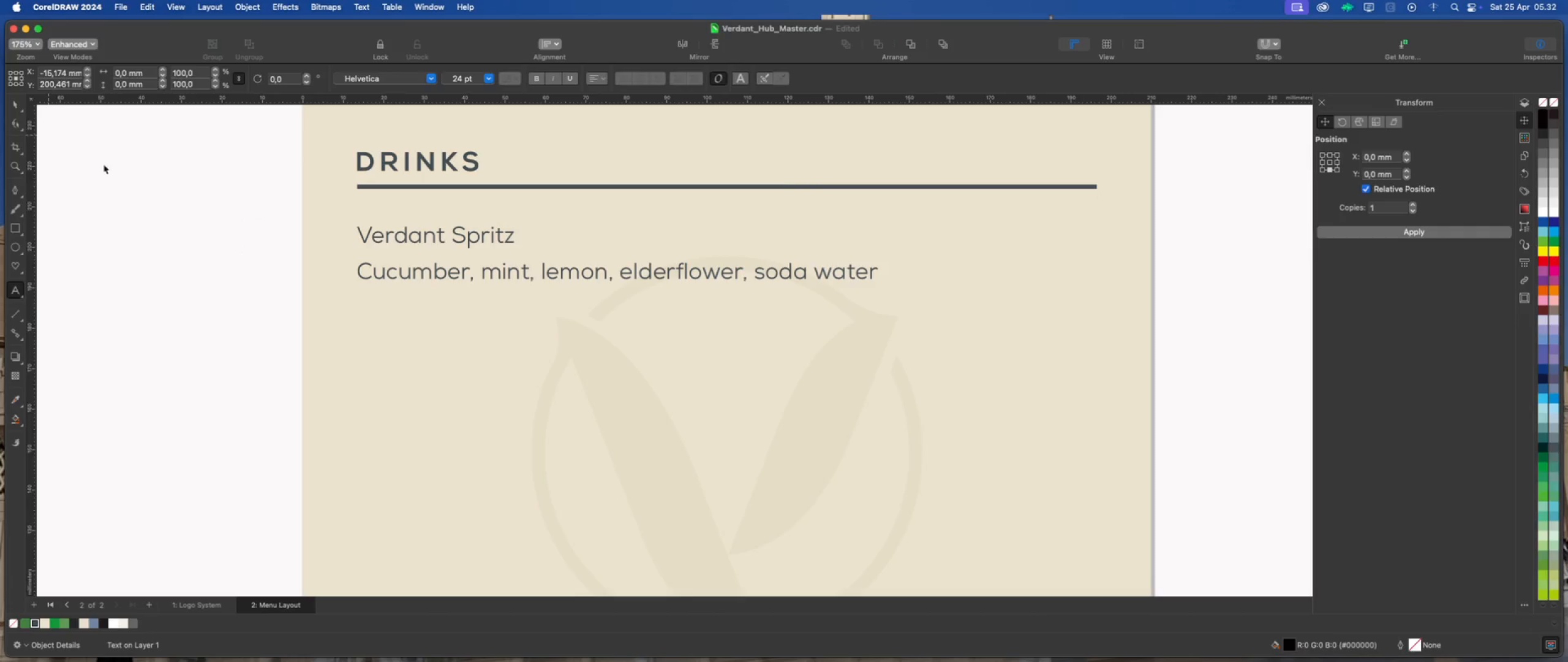 
left_click_drag(start_coordinate=[103, 164], to_coordinate=[110, 169])
 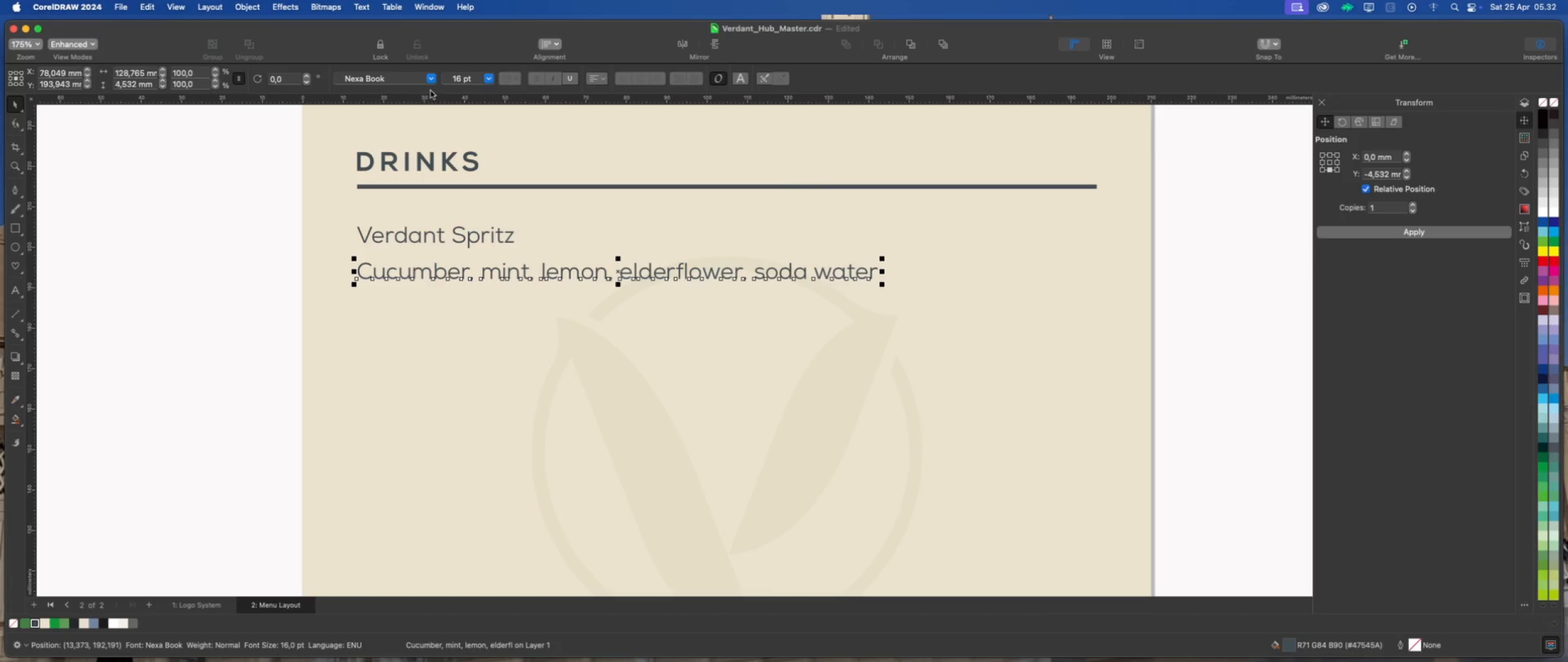 
left_click([485, 78])
 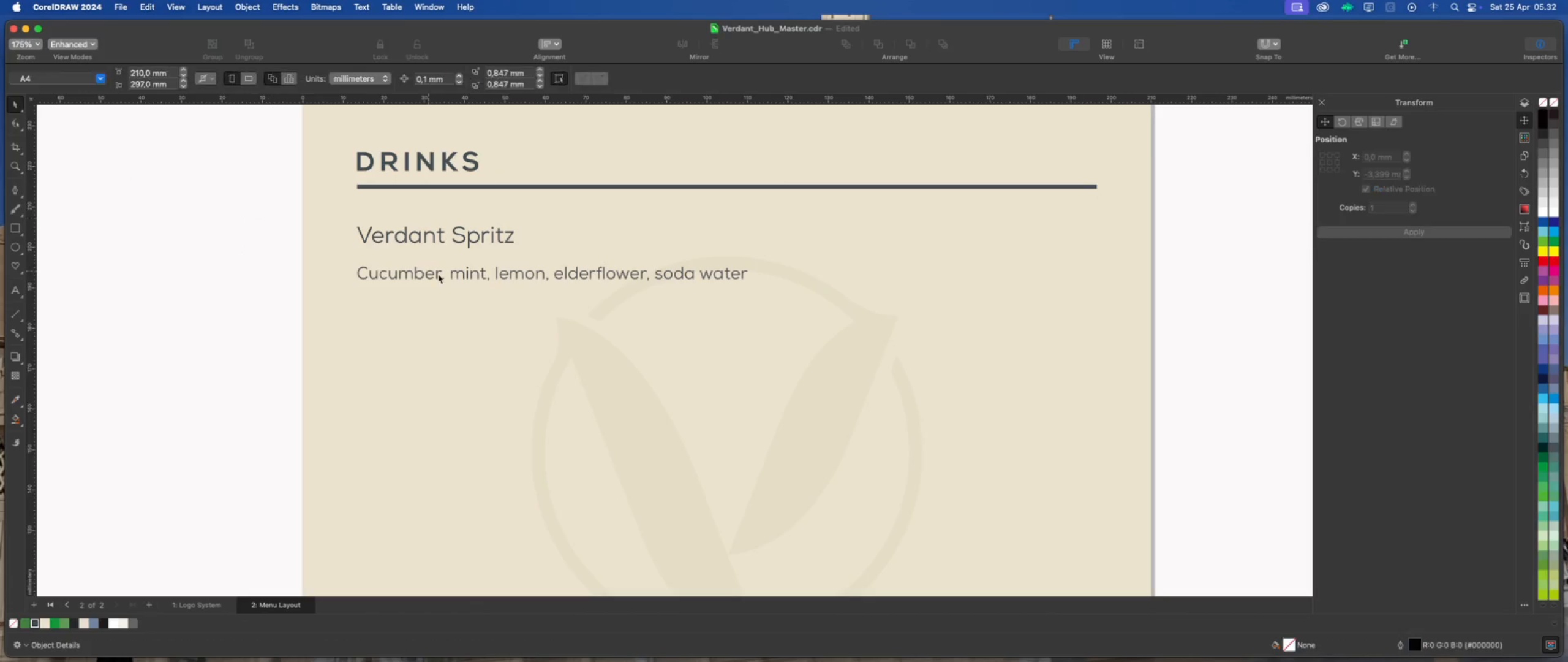 
left_click([516, 276])
 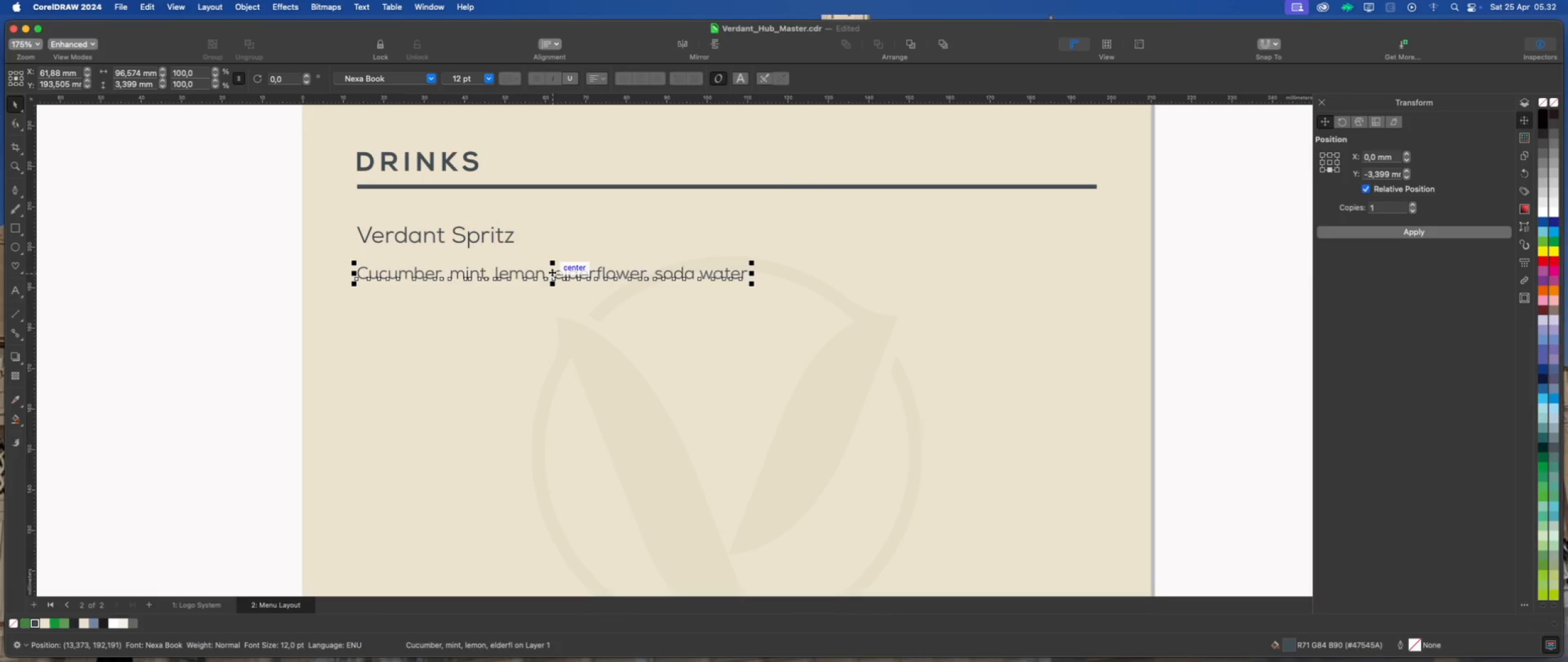 
hold_key(key=ShiftLeft, duration=1.82)
 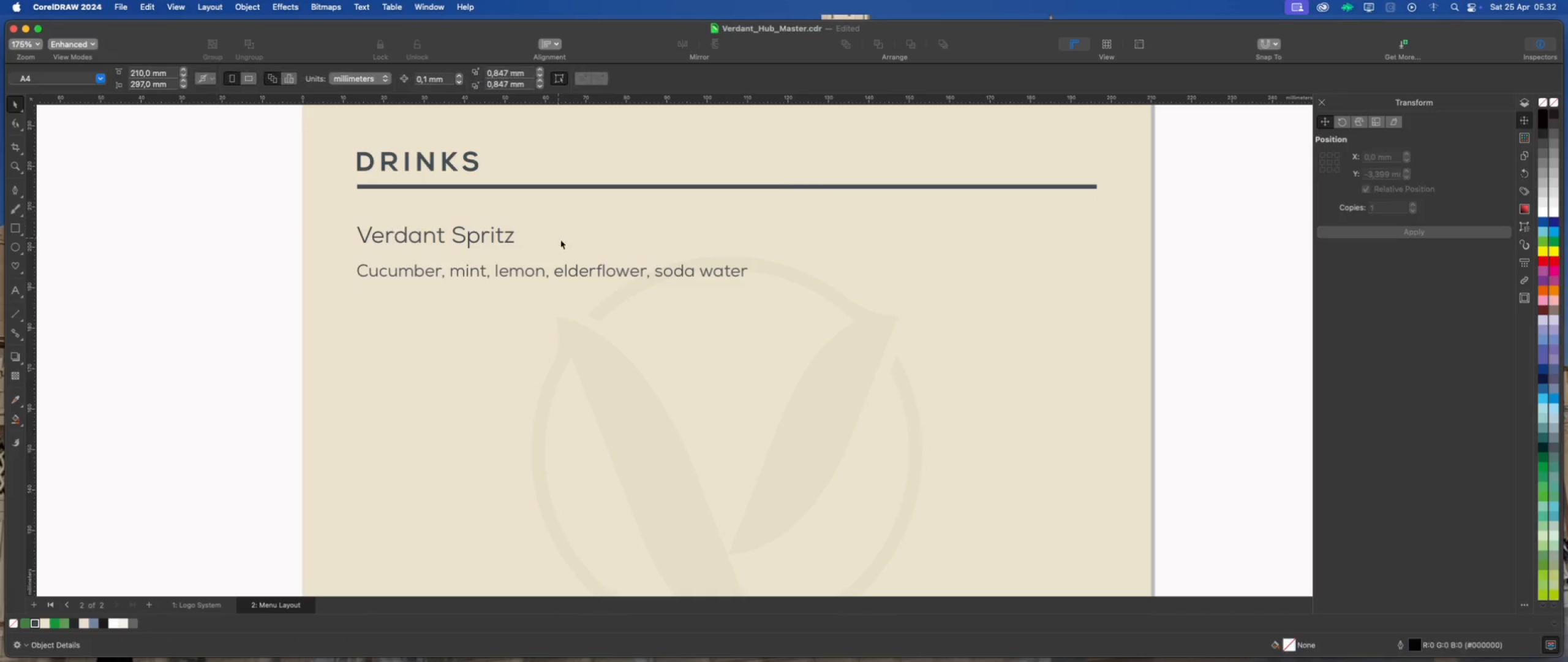 
left_click([877, 278])
 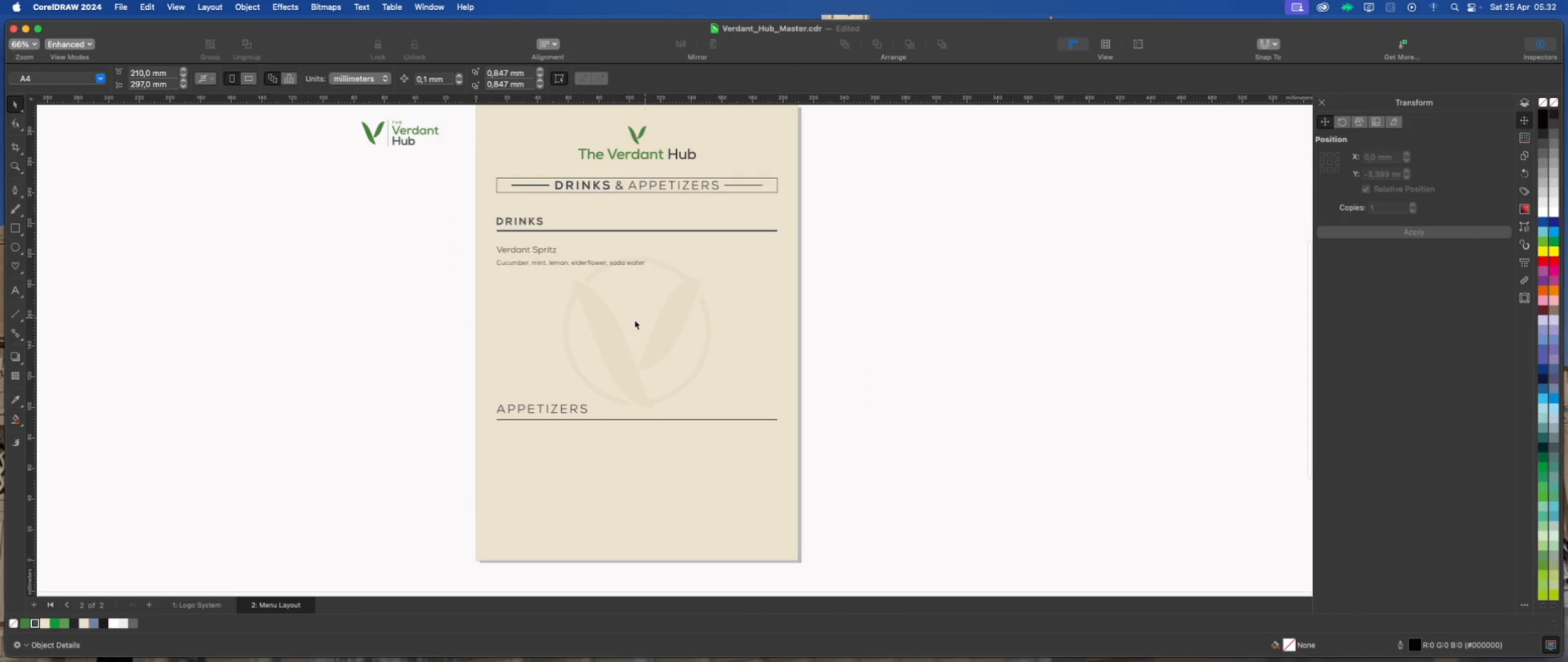 
scroll: coordinate [598, 275], scroll_direction: down, amount: 7.0
 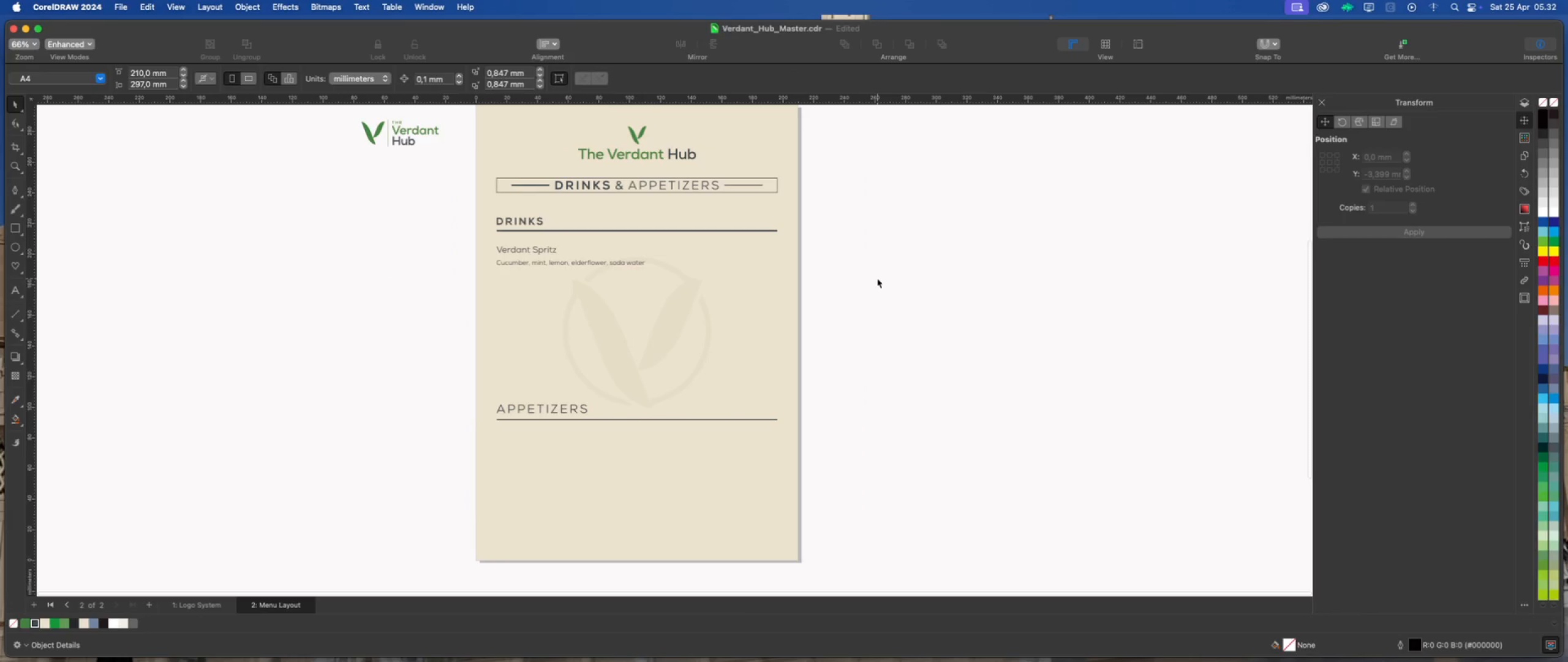 
scroll: coordinate [548, 265], scroll_direction: up, amount: 7.0
 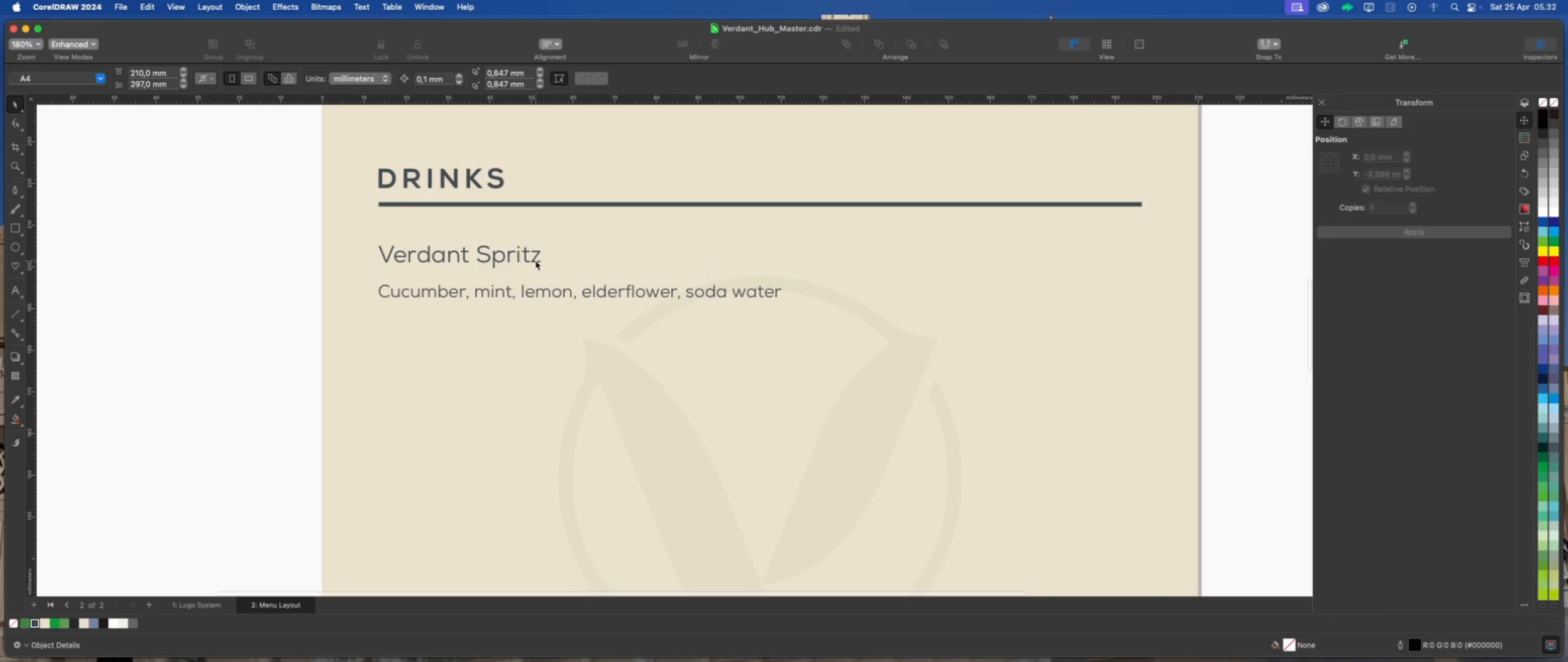 
left_click([535, 261])
 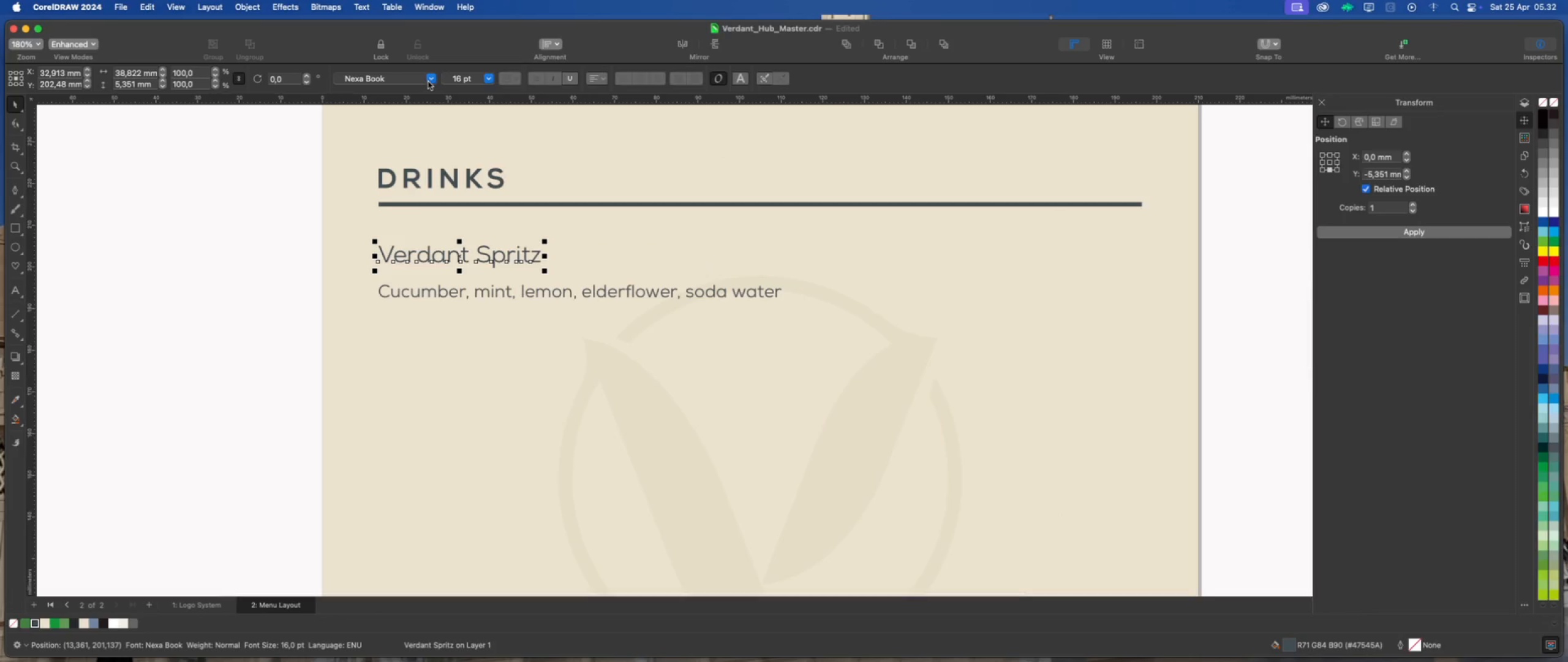 
left_click([431, 79])
 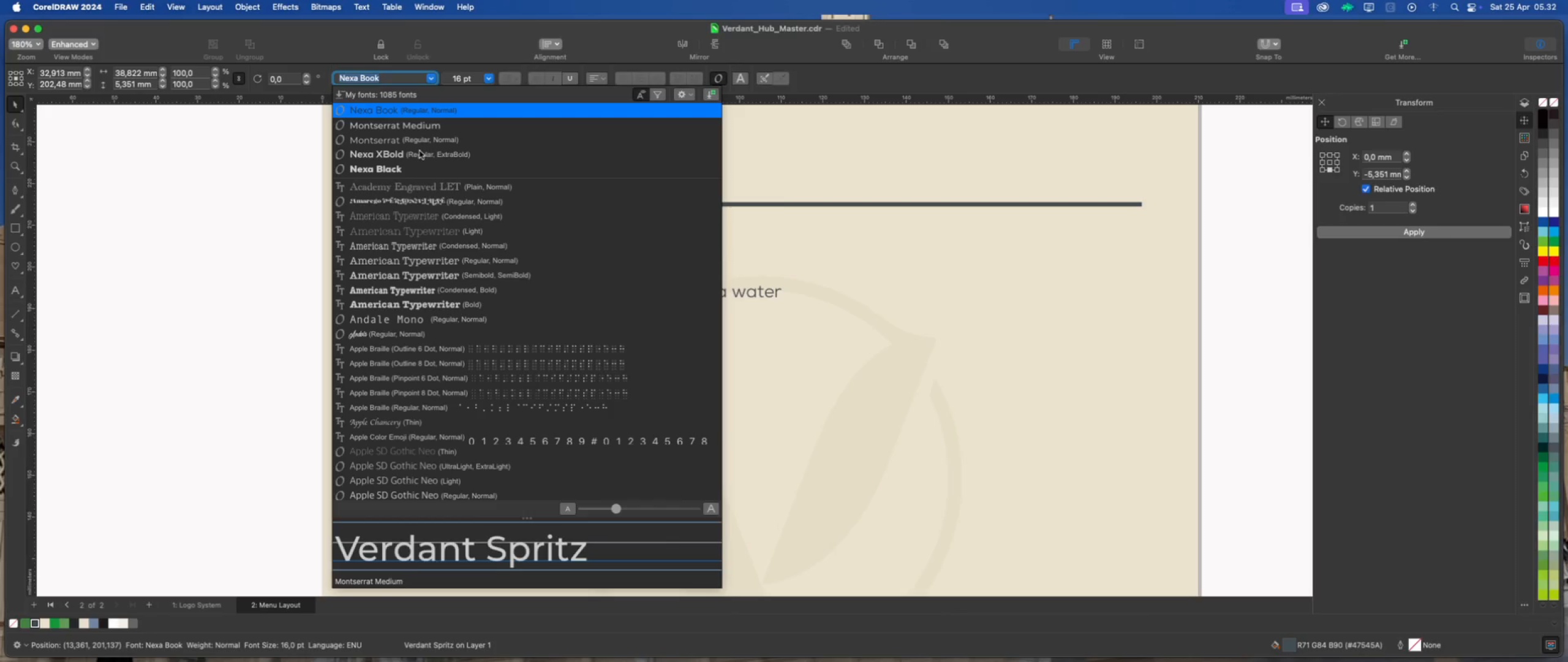 
left_click([419, 154])
 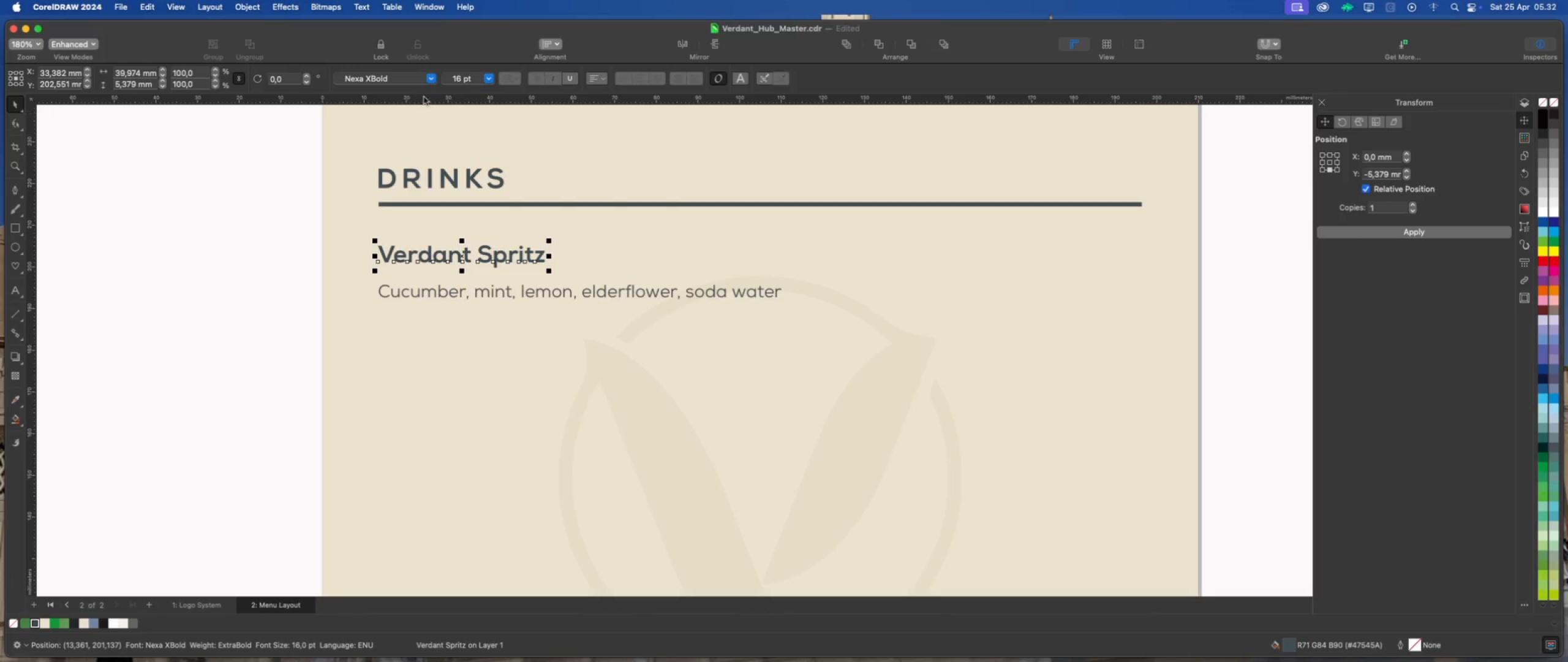 
left_click([431, 82])
 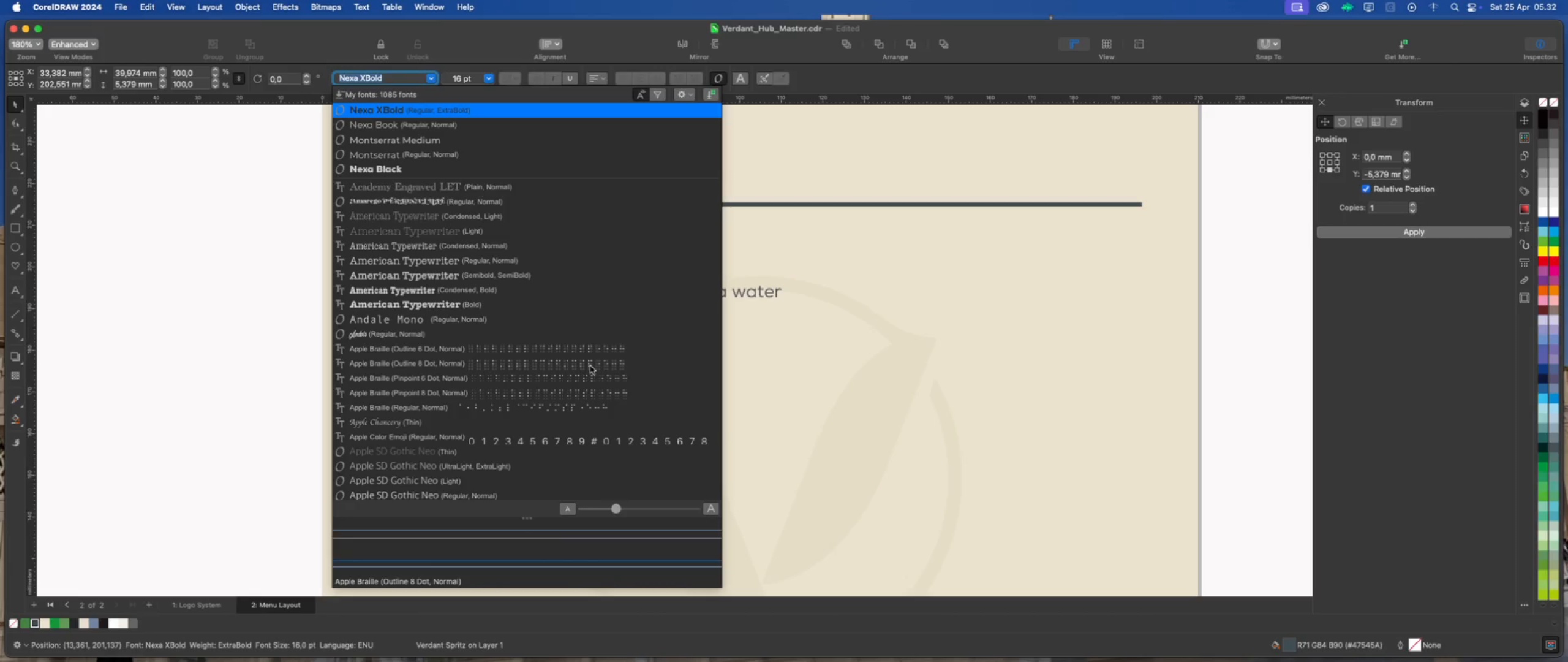 
scroll: coordinate [590, 368], scroll_direction: down, amount: 65.0
 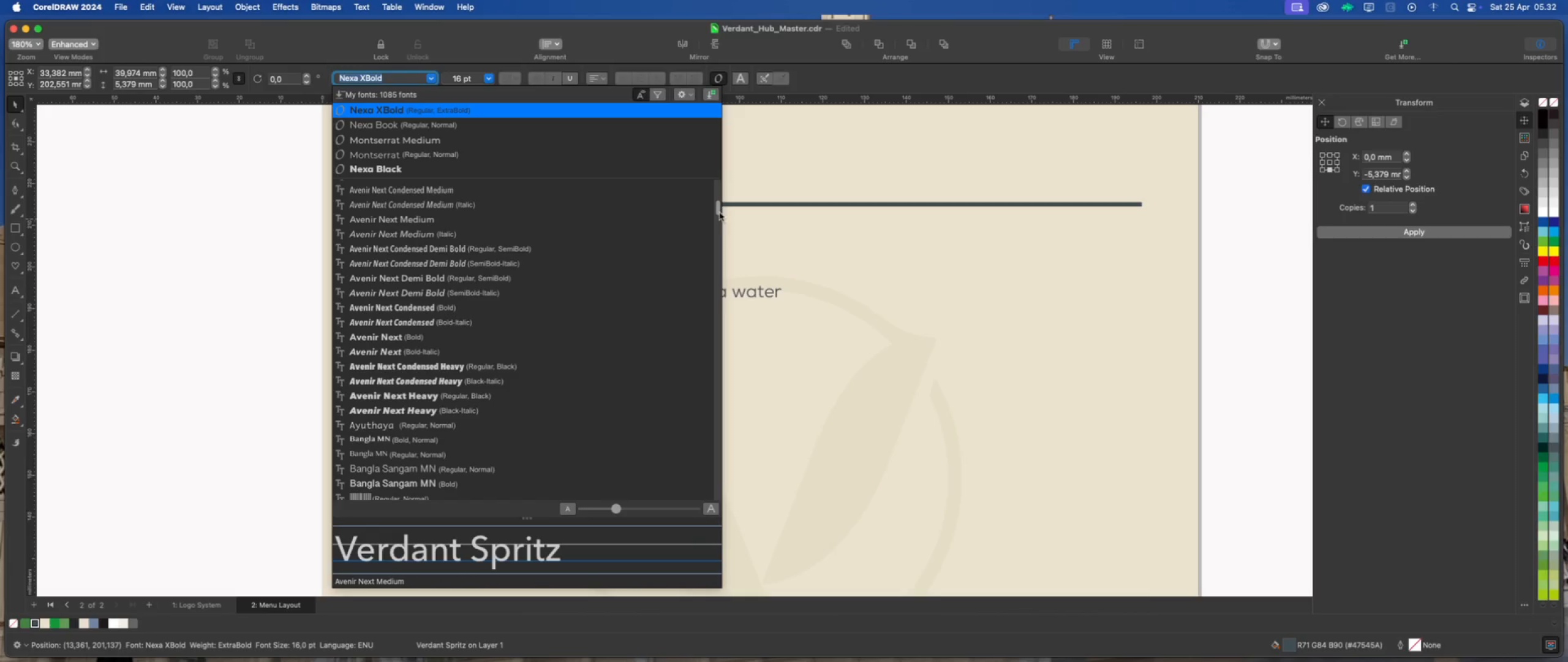 
left_click_drag(start_coordinate=[720, 213], to_coordinate=[703, 357])
 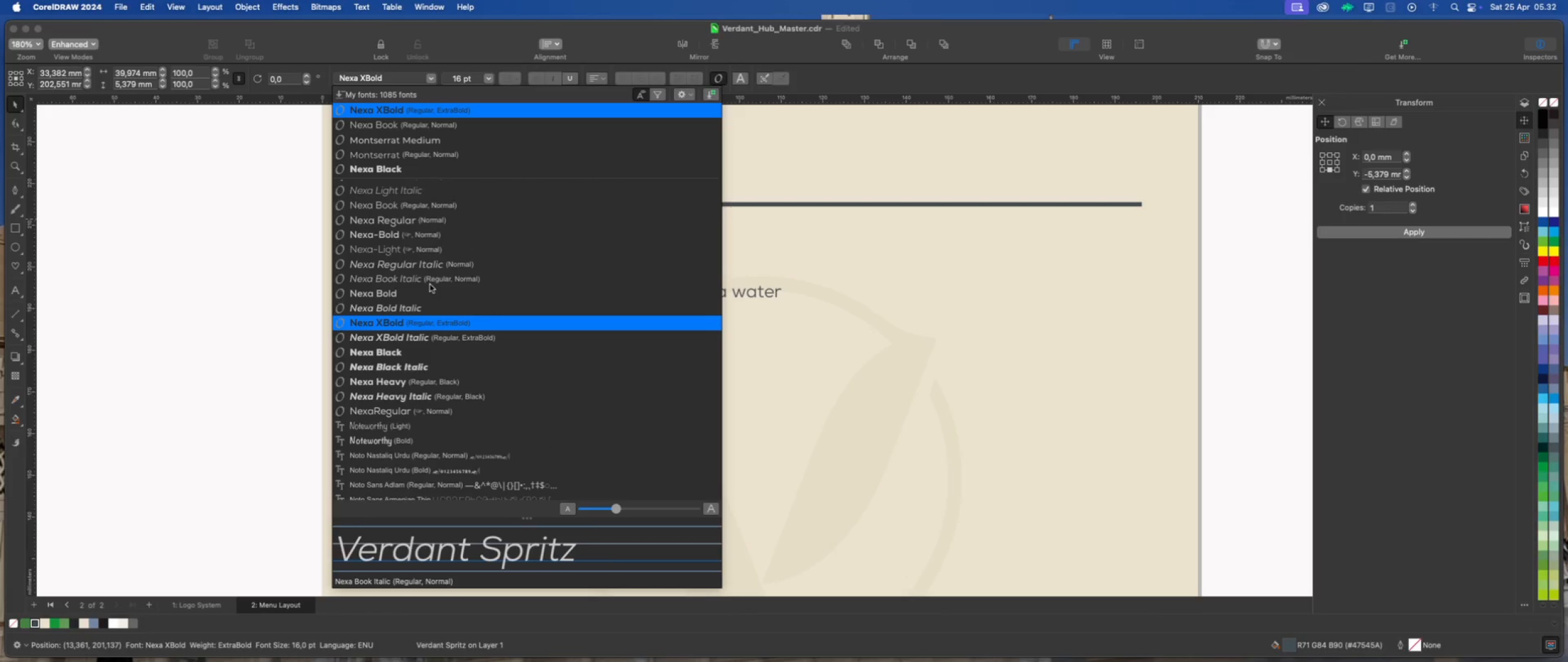 
wait(5.5)
 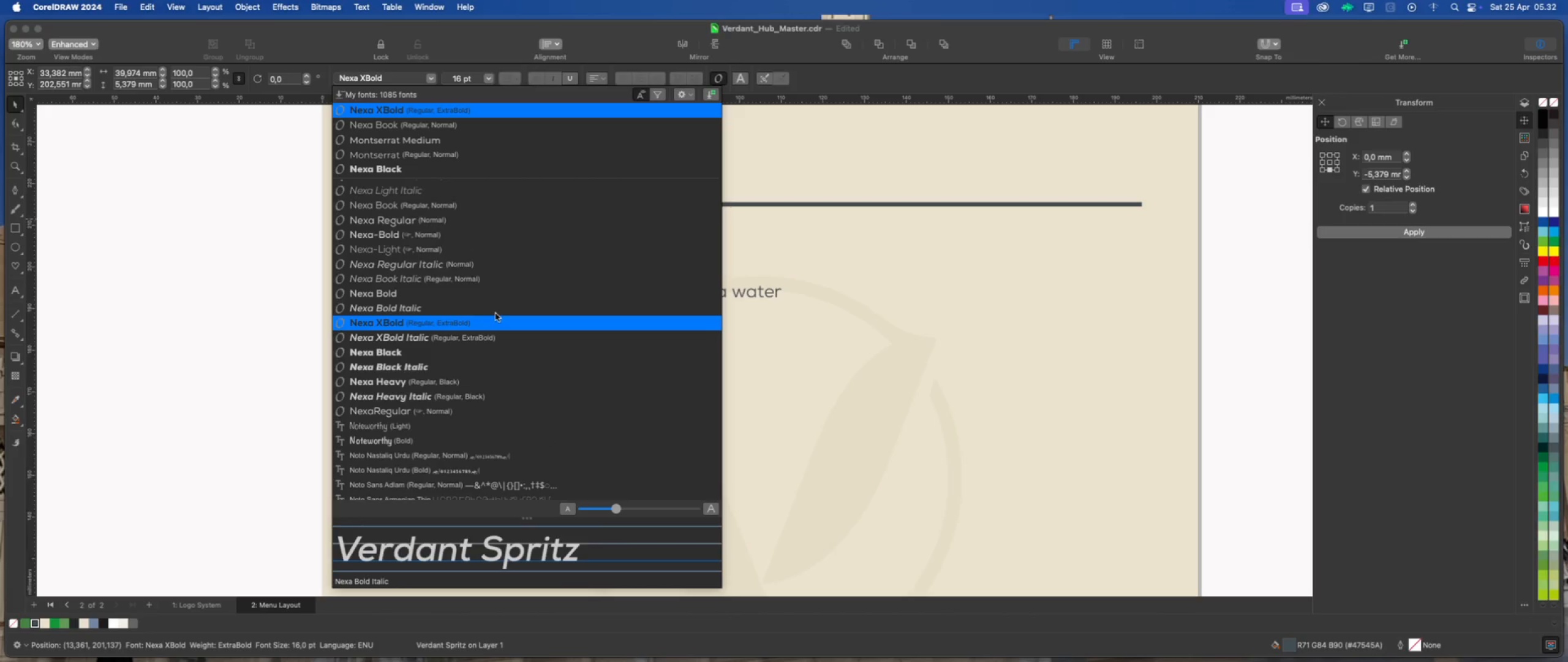 
left_click([421, 220])
 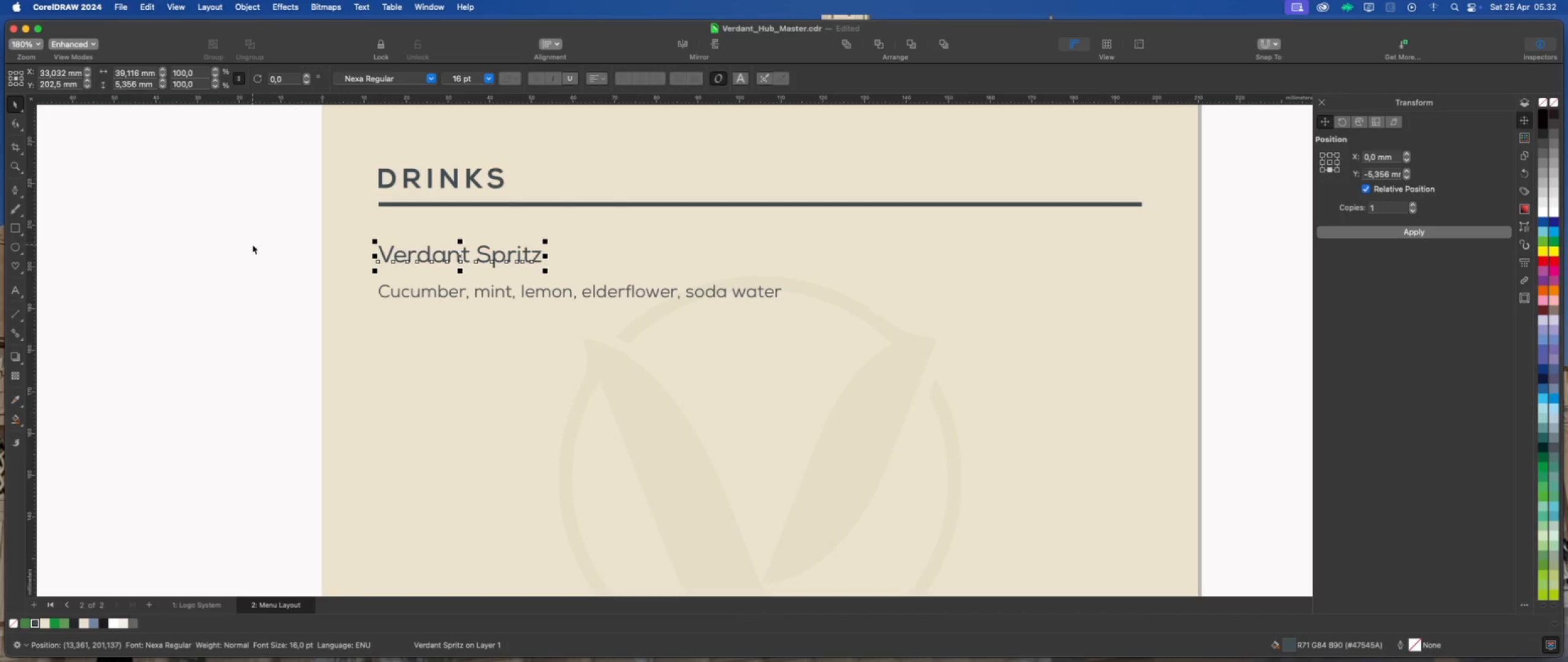 
left_click([252, 245])
 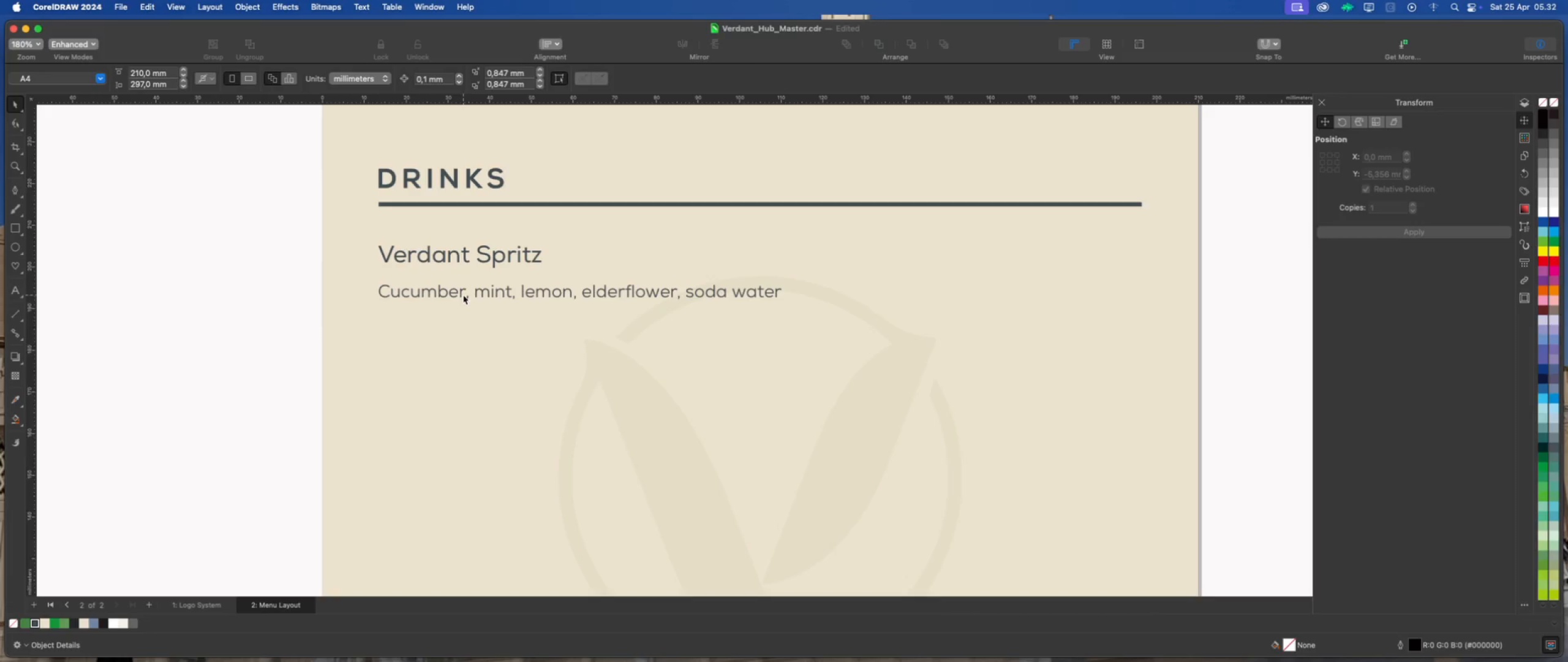 
left_click([461, 294])
 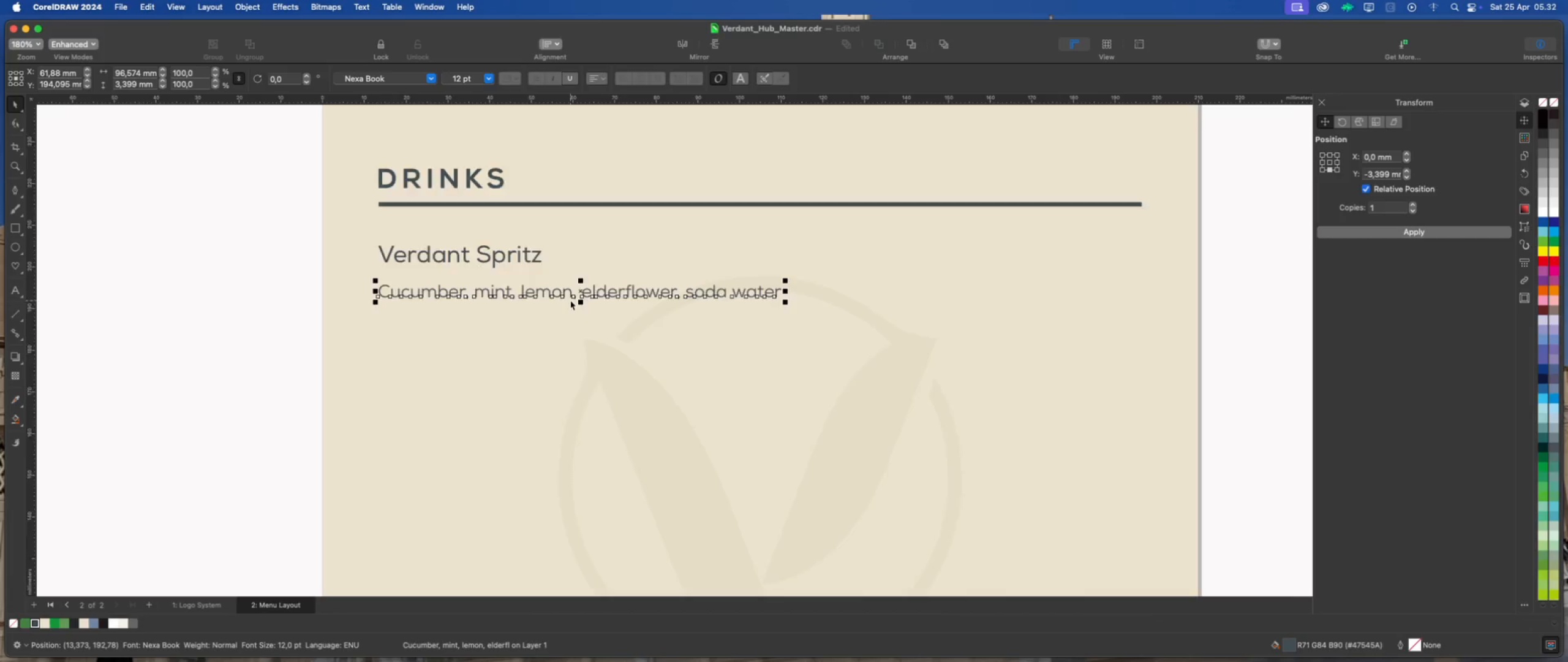 
scroll: coordinate [570, 300], scroll_direction: up, amount: 2.0
 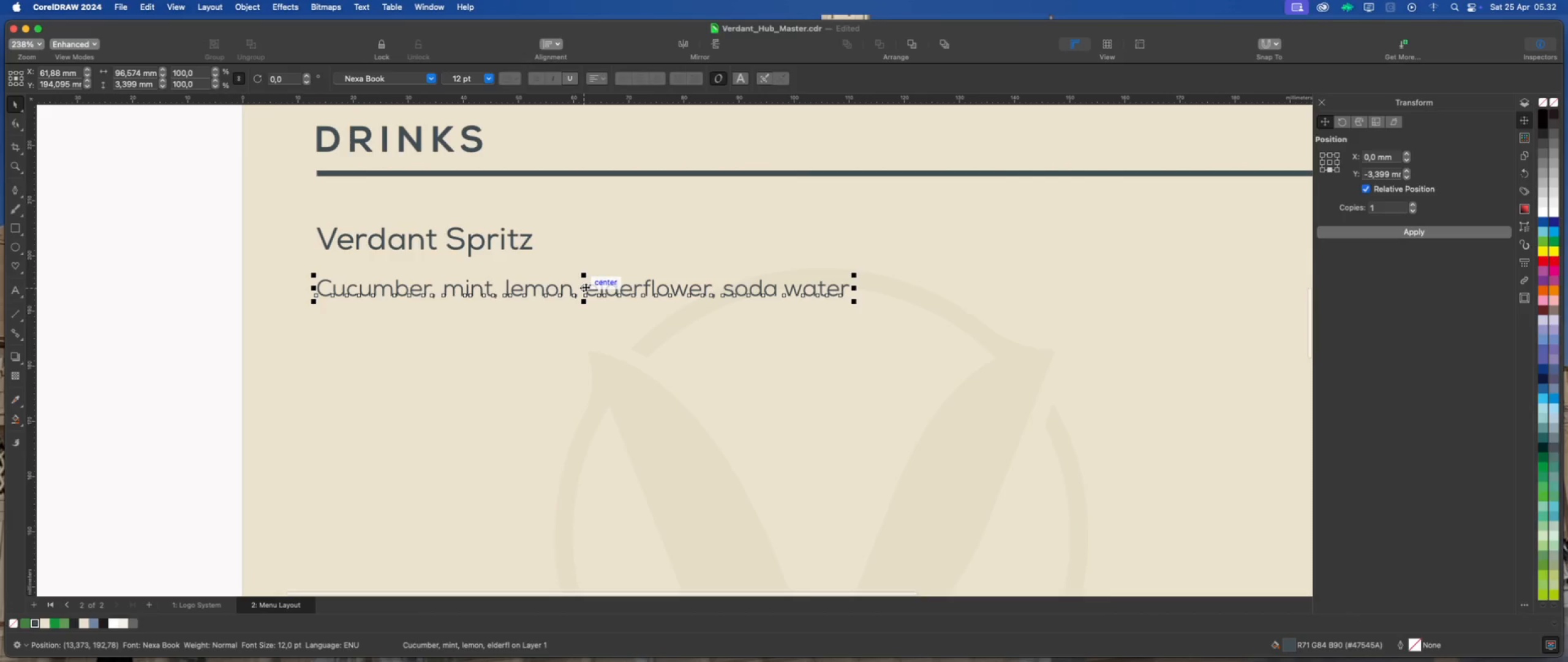 
hold_key(key=ShiftLeft, duration=2.2)
 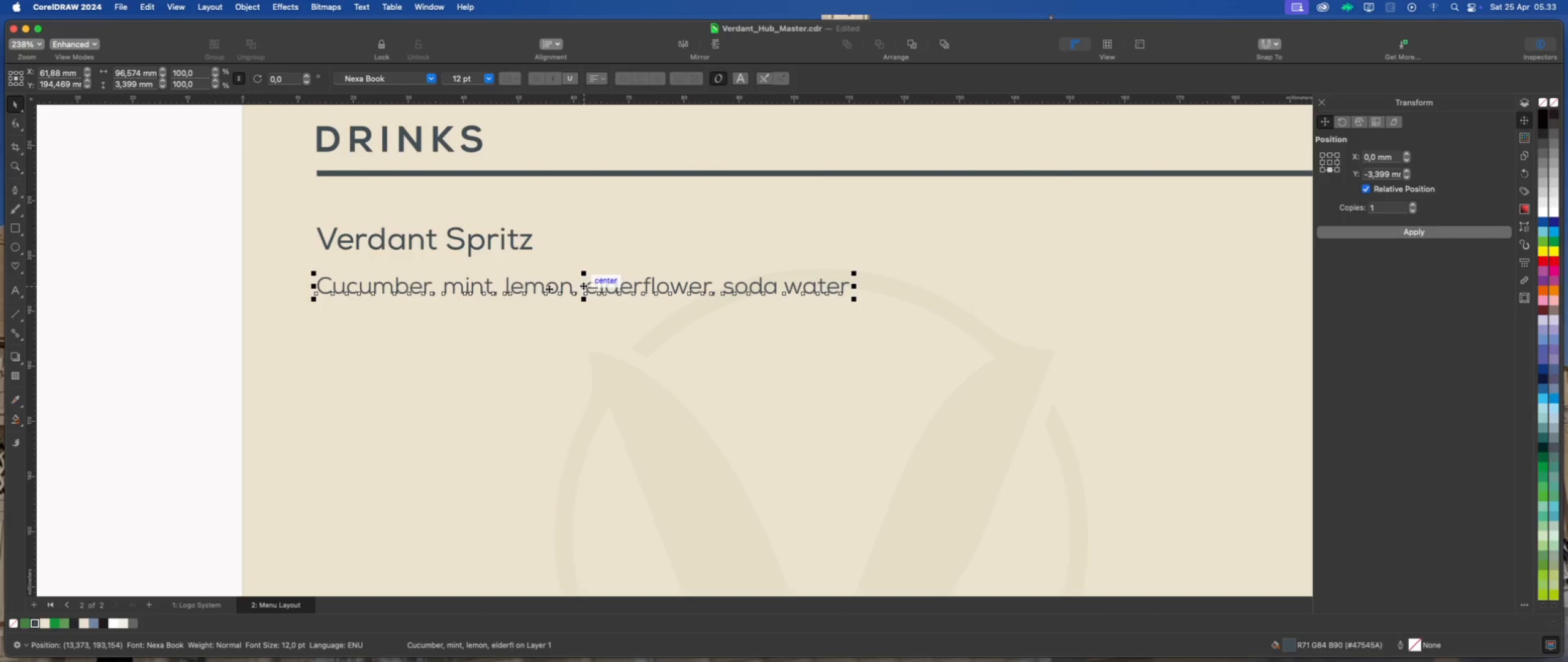 
wait(5.04)
 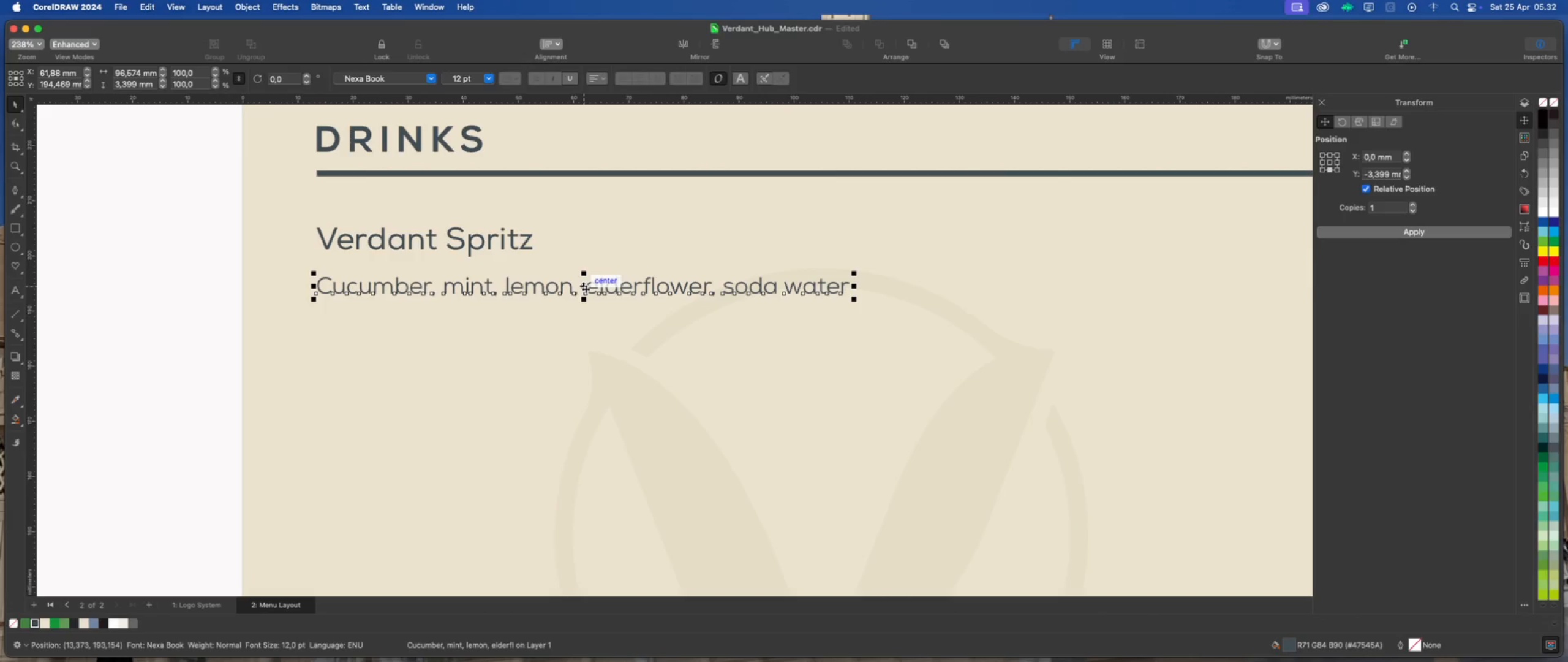 
left_click([180, 247])
 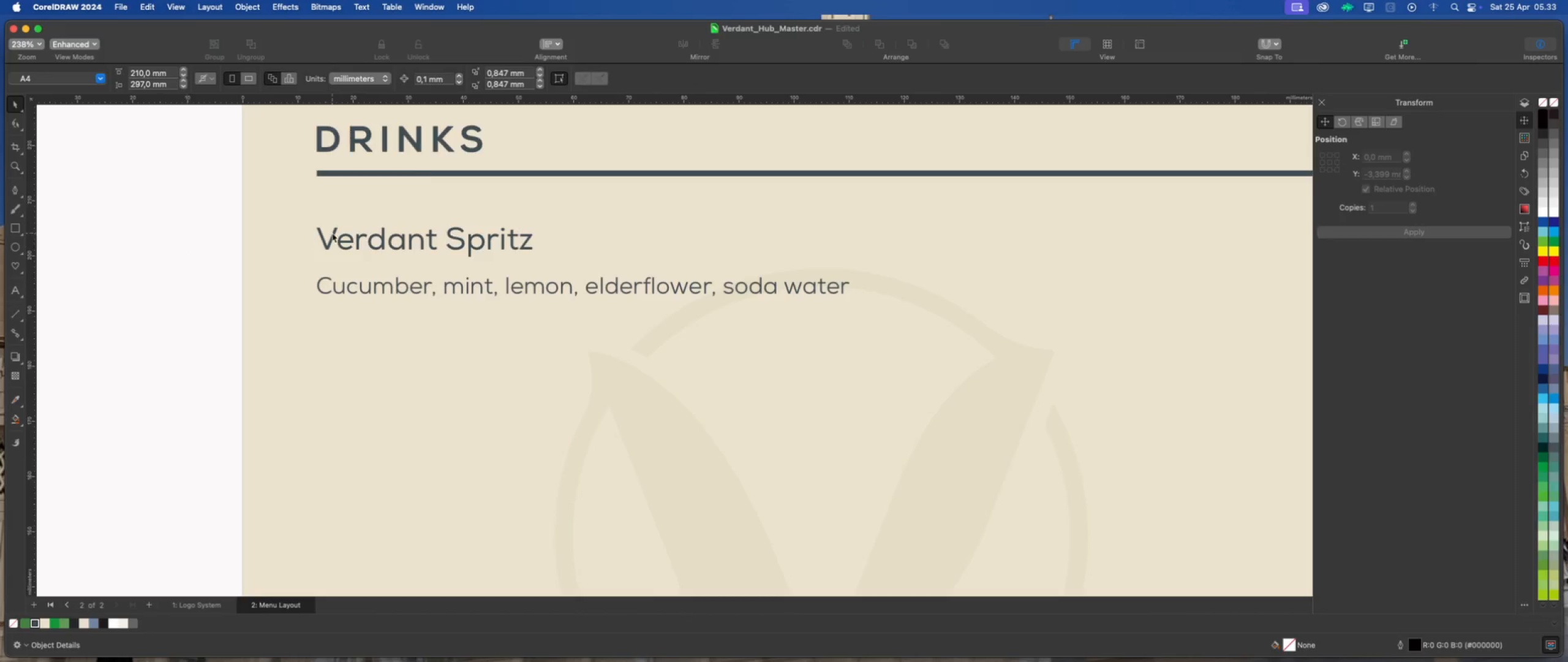 
scroll: coordinate [471, 297], scroll_direction: down, amount: 7.0
 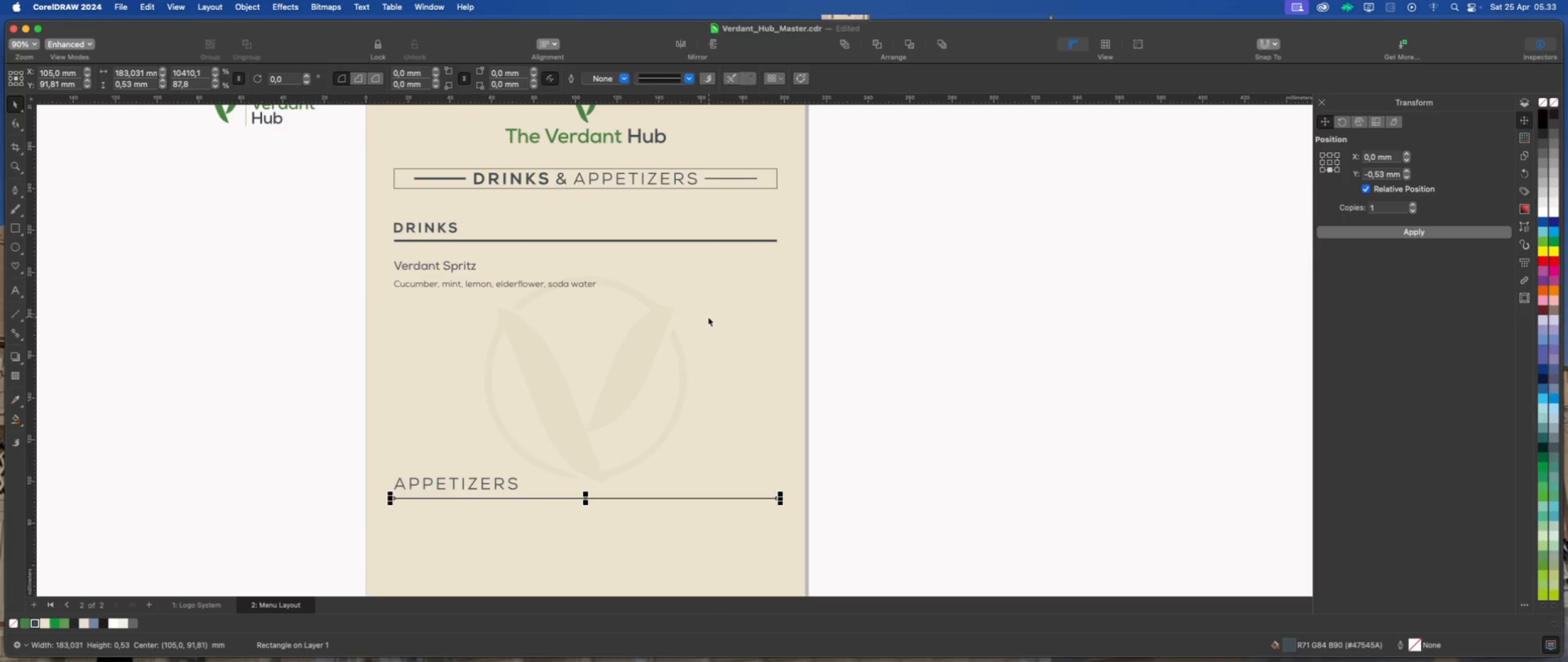 
wait(5.83)
 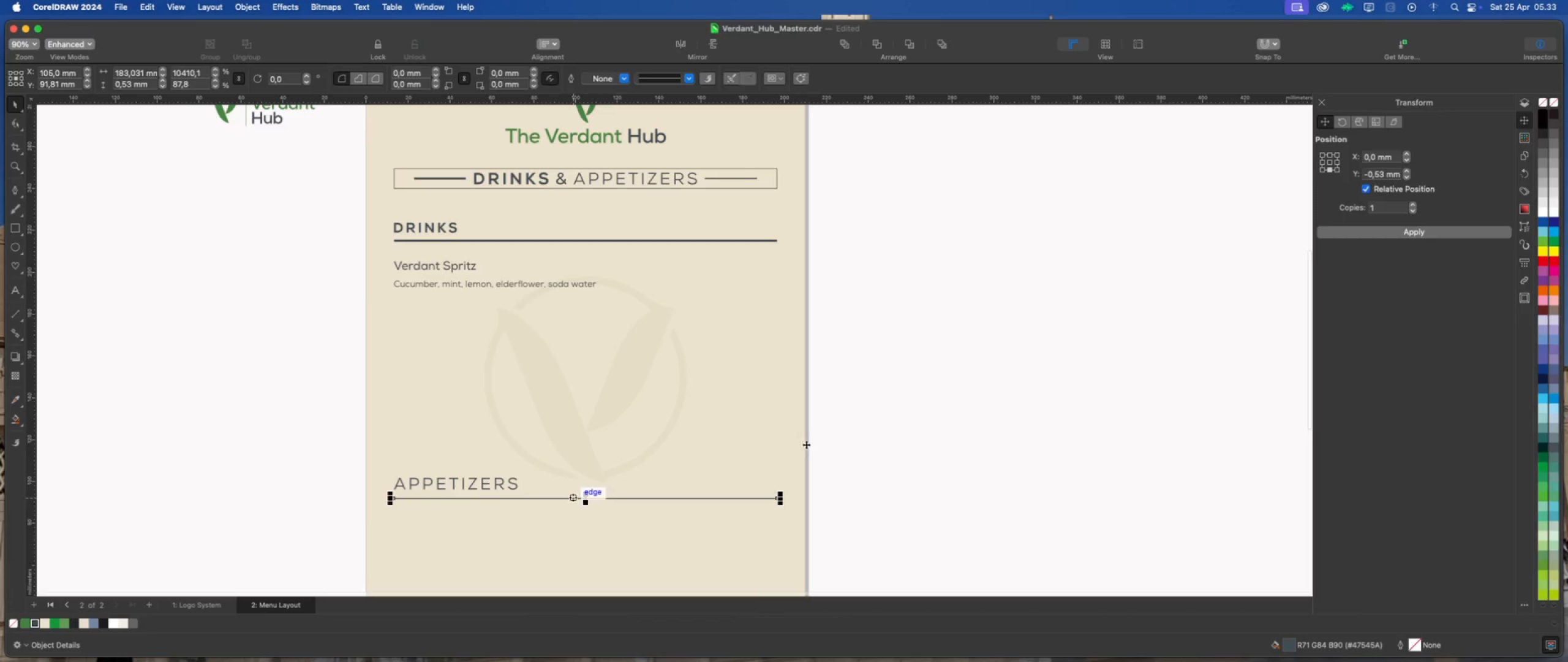 
left_click([15, 190])
 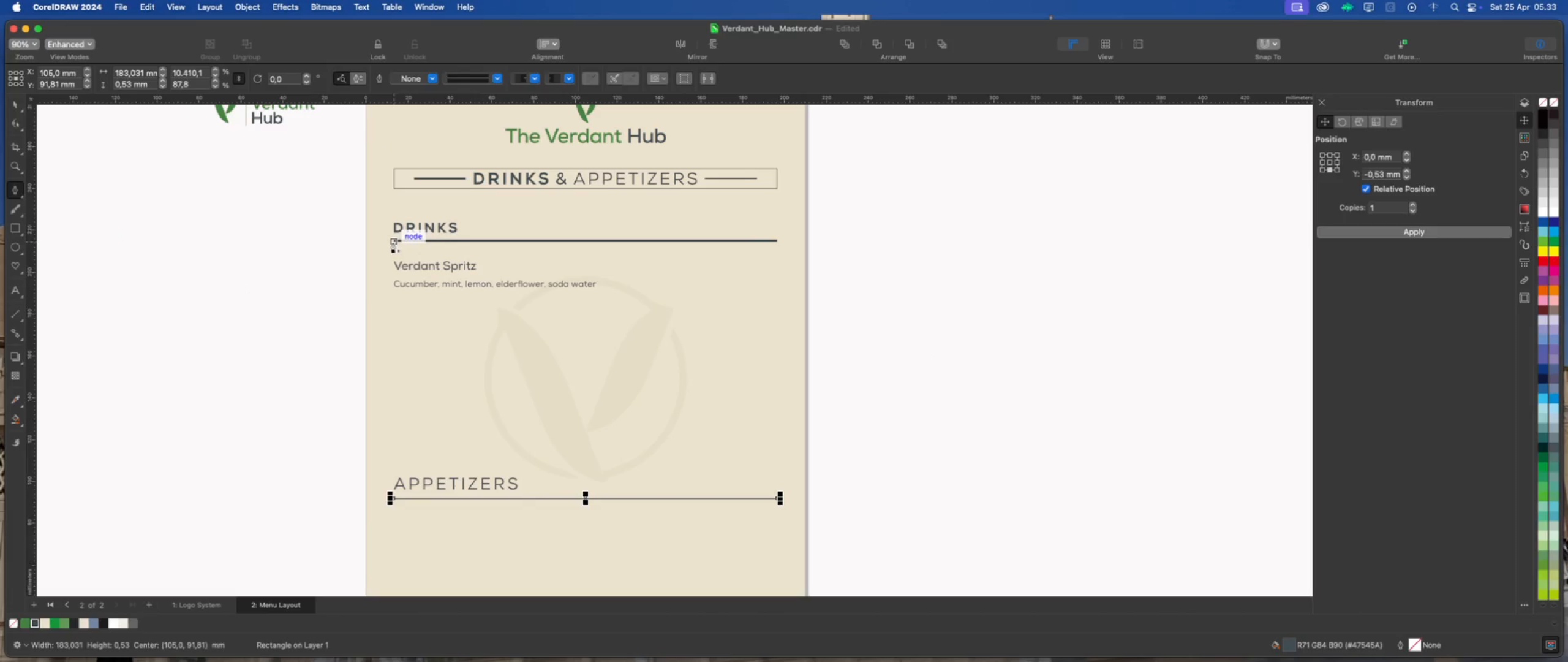 
left_click([393, 242])
 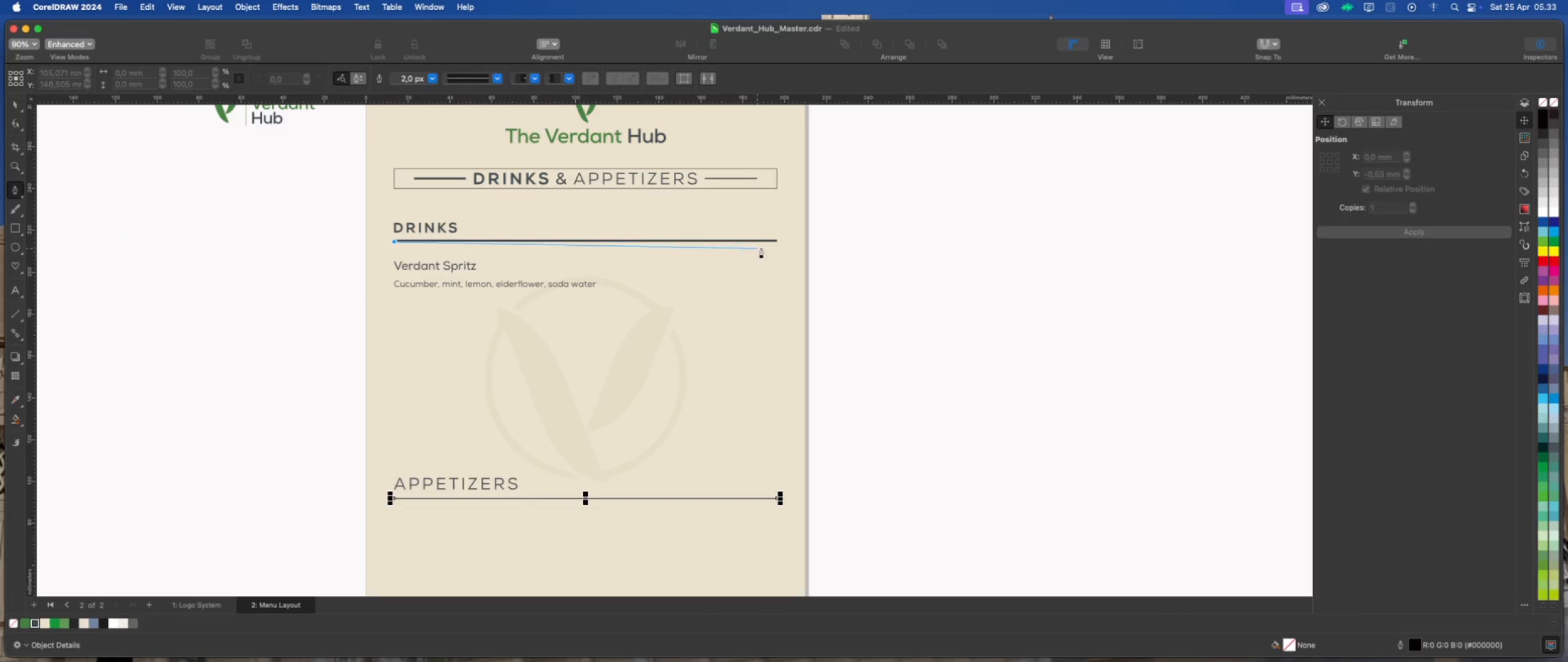 
hold_key(key=ShiftLeft, duration=1.09)
left_click([776, 245])
 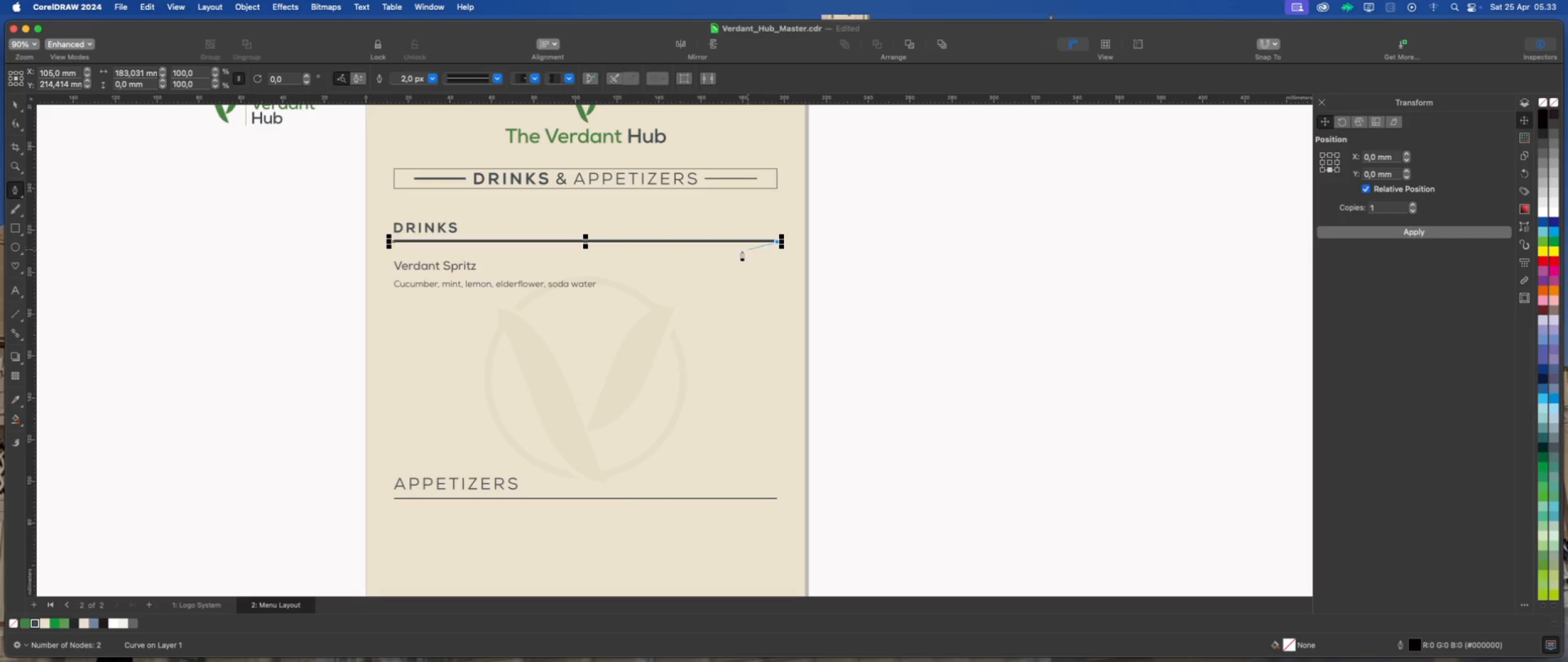 
key(Escape)
 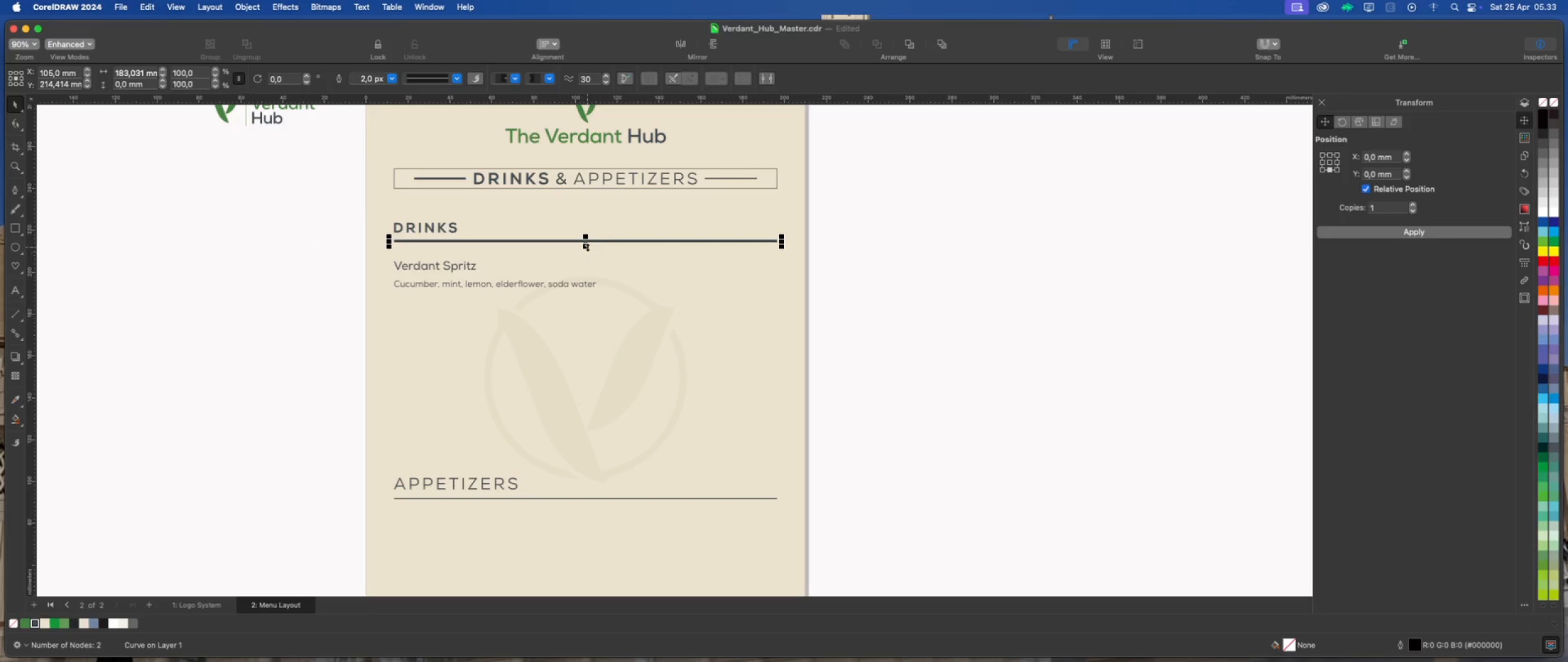 
left_click_drag(start_coordinate=[587, 244], to_coordinate=[594, 299])
 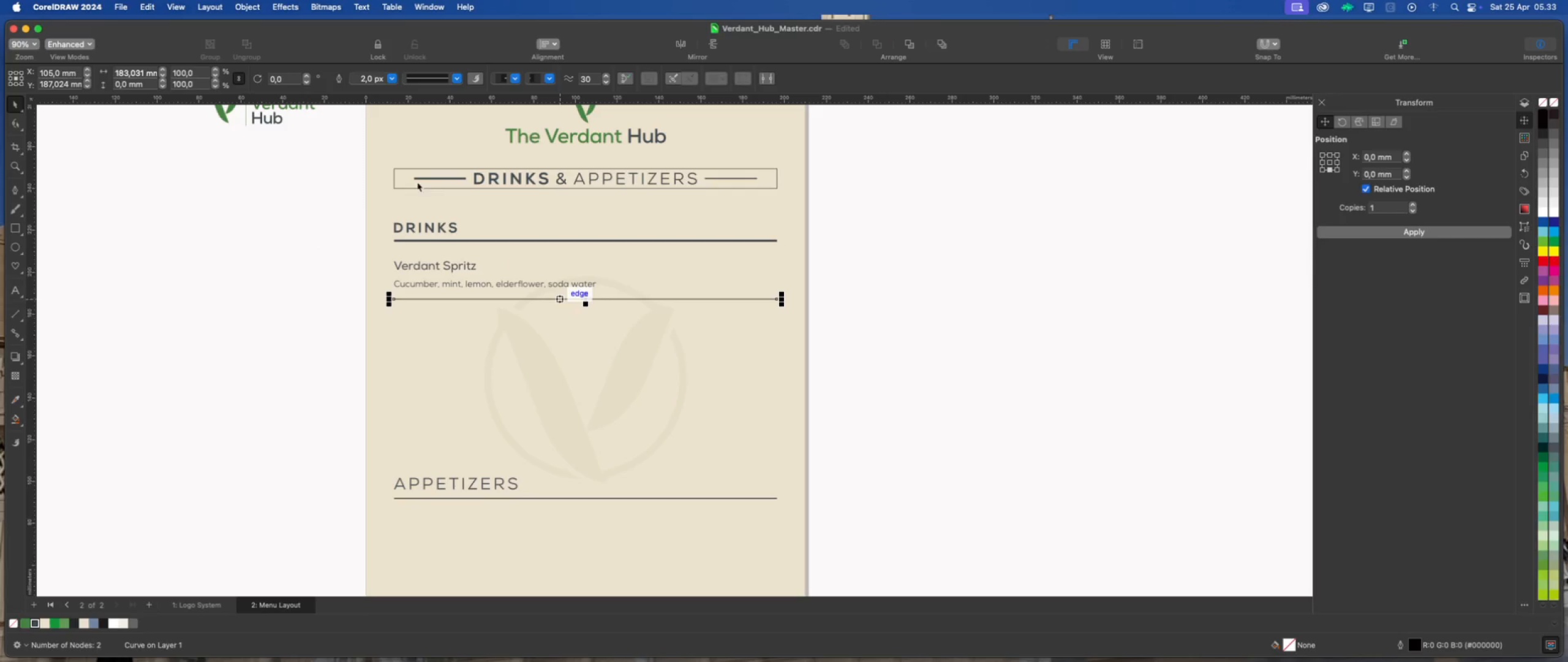 
hold_key(key=ShiftLeft, duration=2.42)
 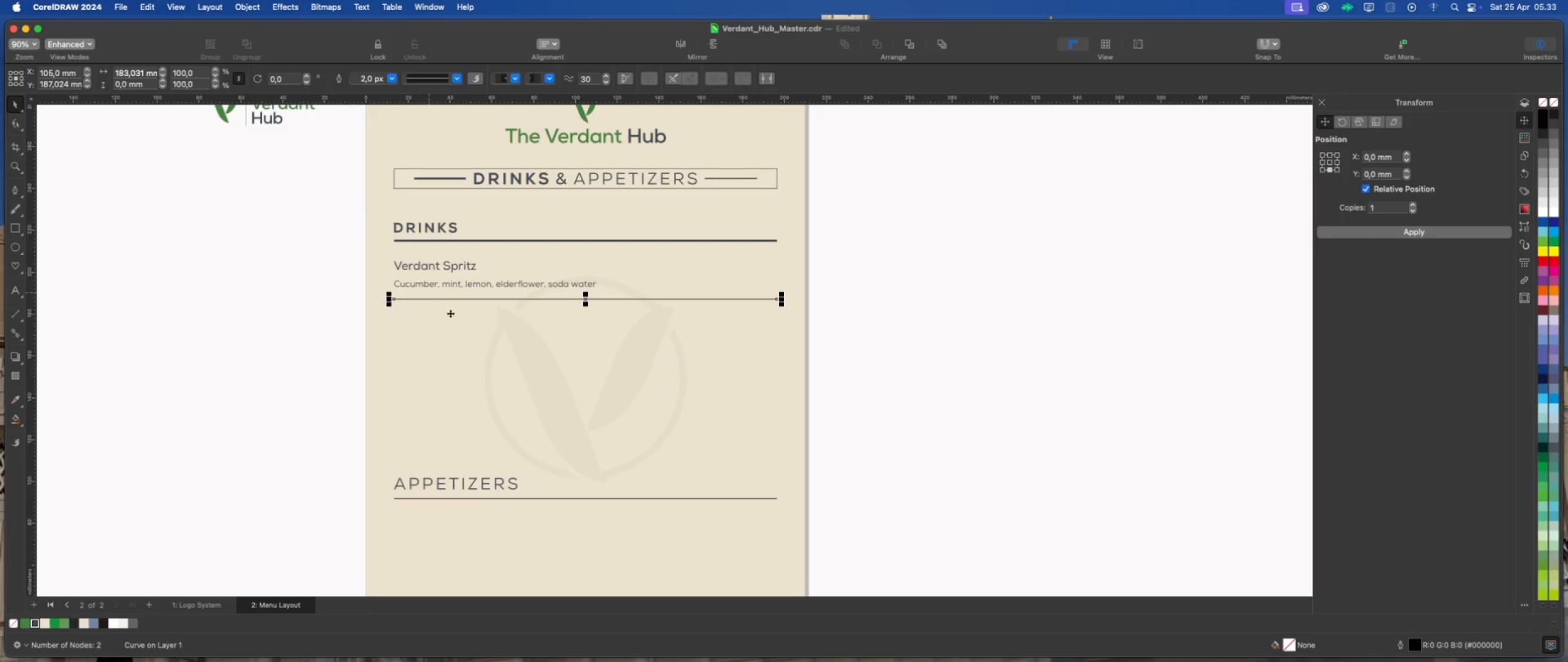 
scroll: coordinate [486, 270], scroll_direction: up, amount: 3.0
 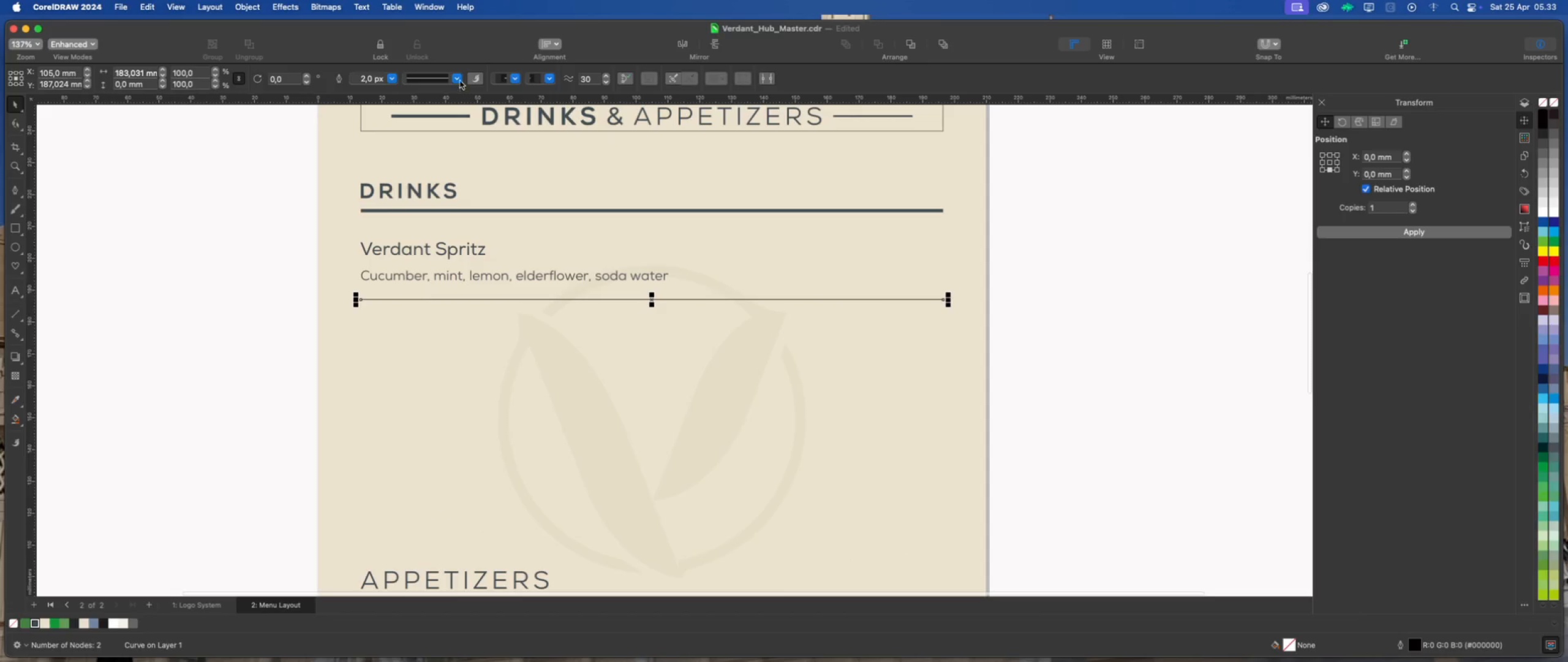 
left_click([460, 77])
 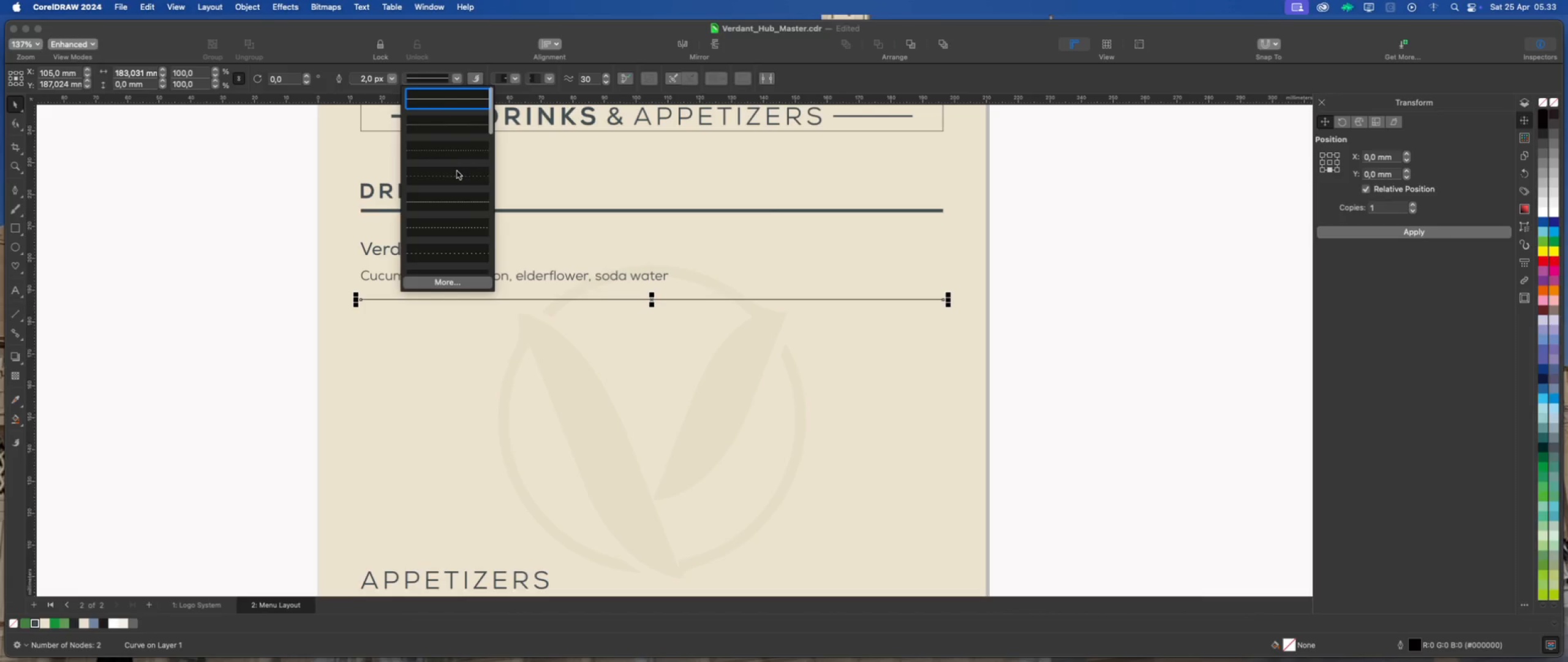 
left_click([457, 174])
 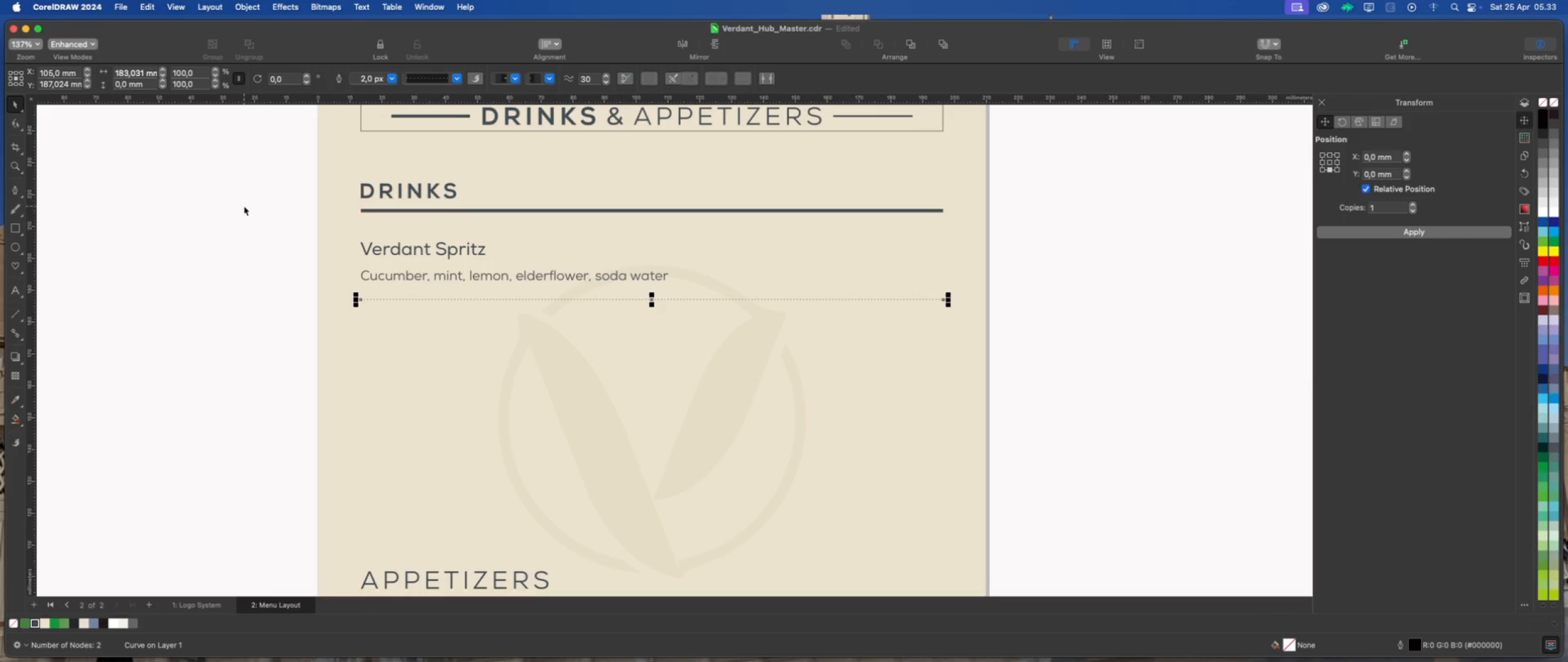 
scroll: coordinate [401, 307], scroll_direction: up, amount: 4.0
 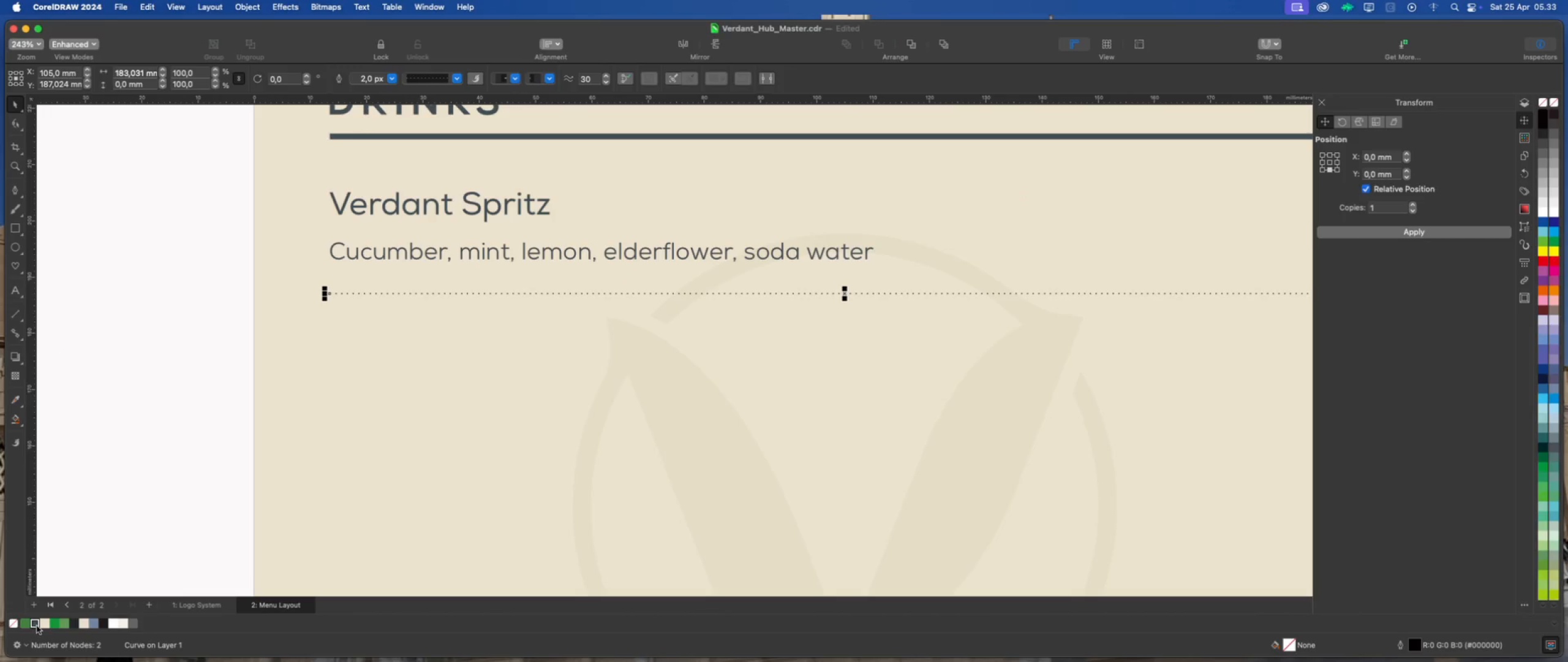 
wait(5.0)
 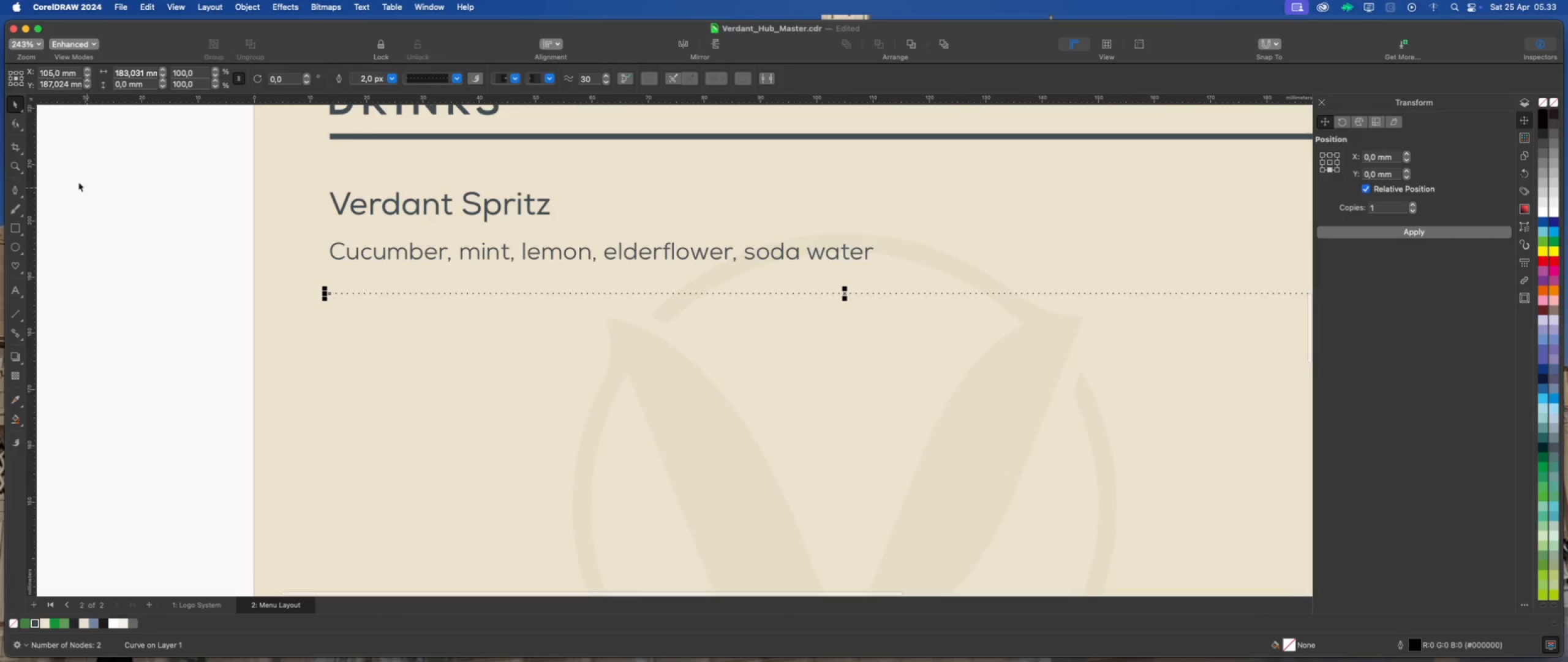 
left_click([212, 341])
 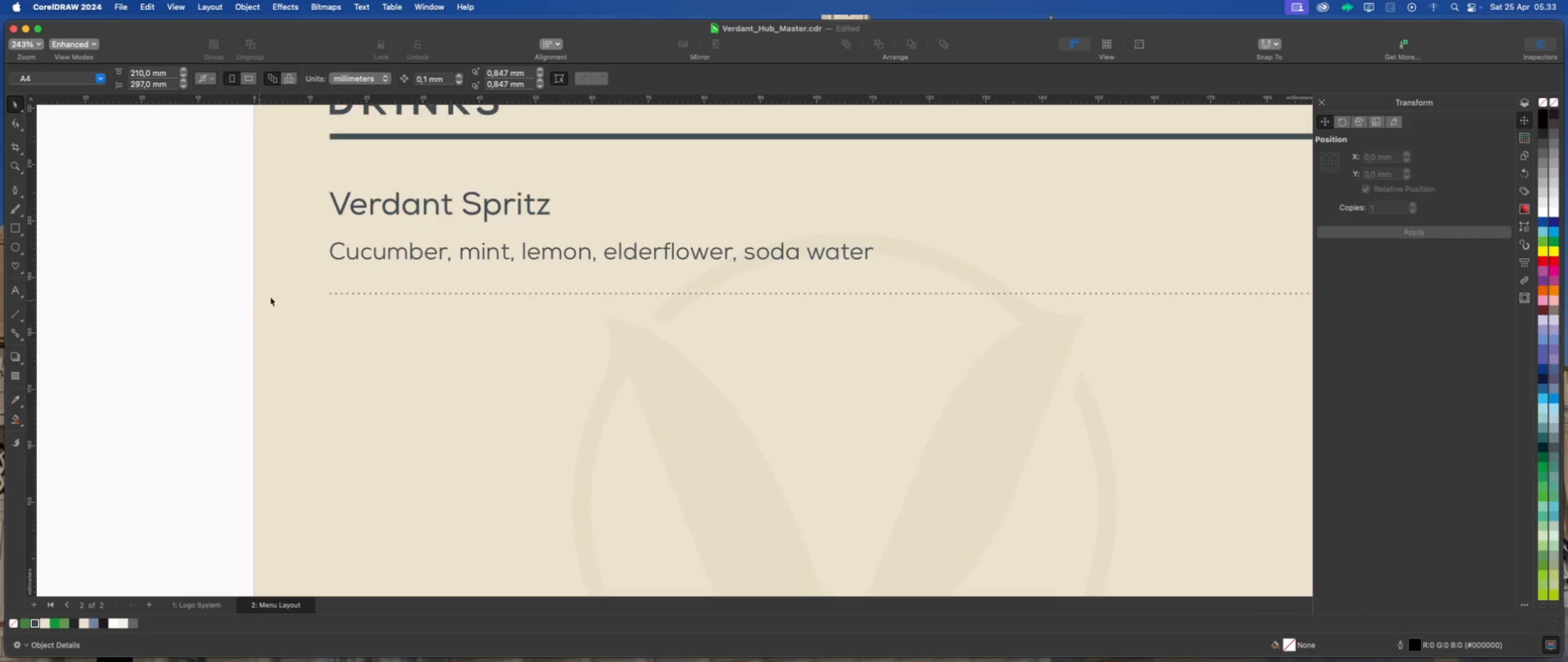 
scroll: coordinate [304, 288], scroll_direction: down, amount: 4.0
 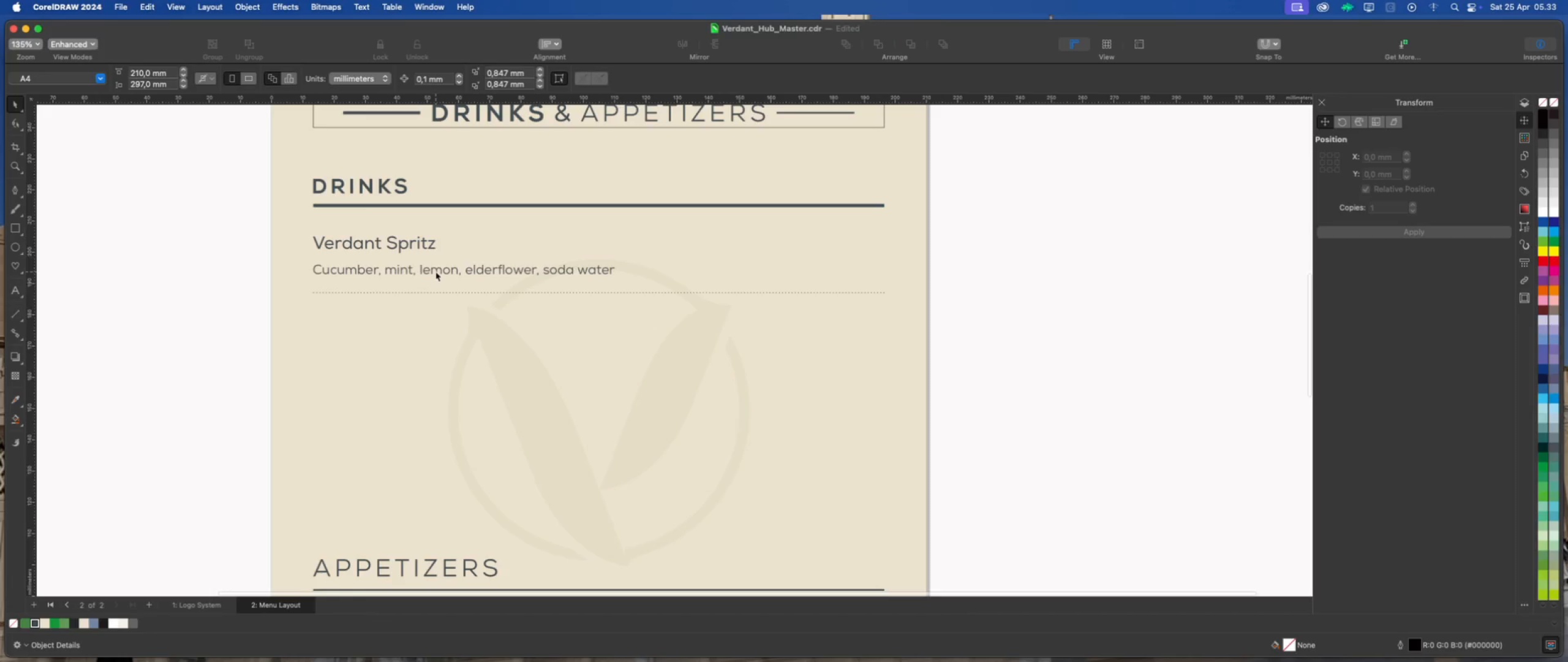 
left_click([436, 272])
 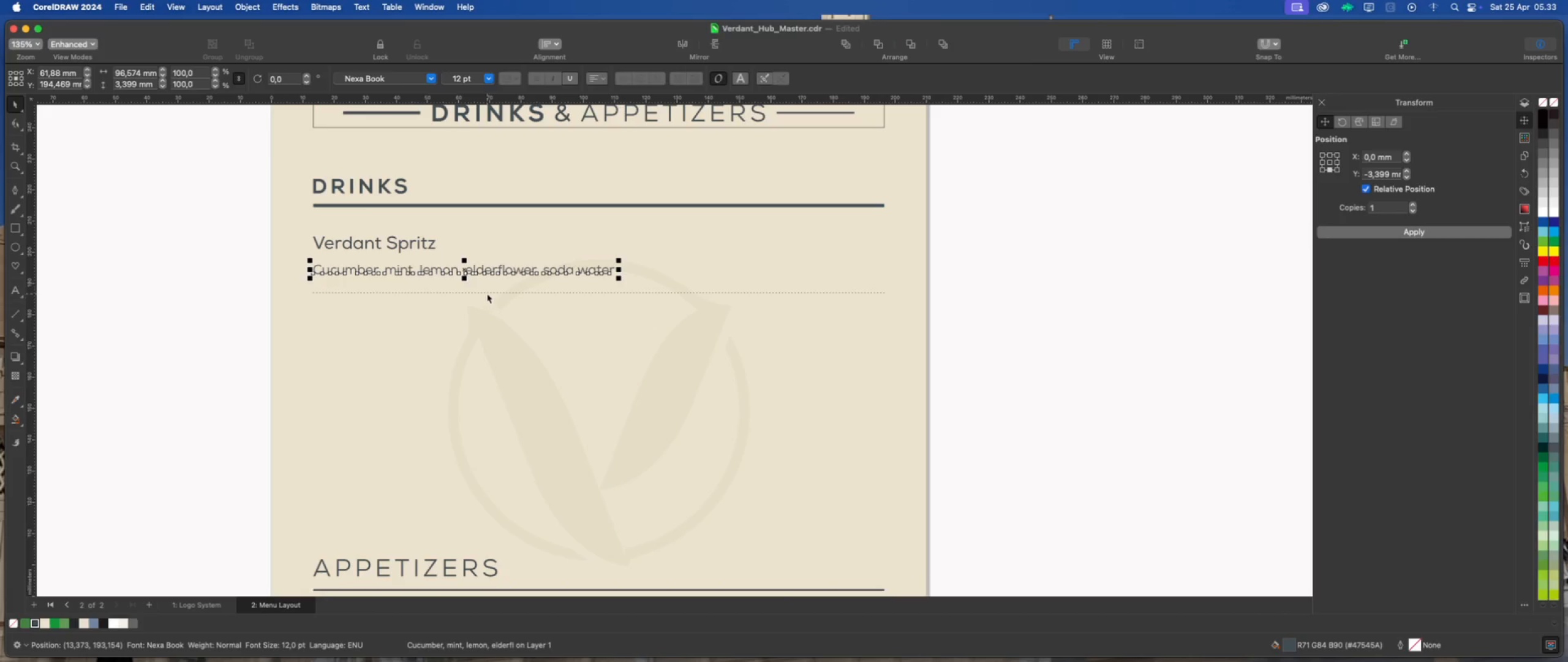 
left_click([488, 292])
 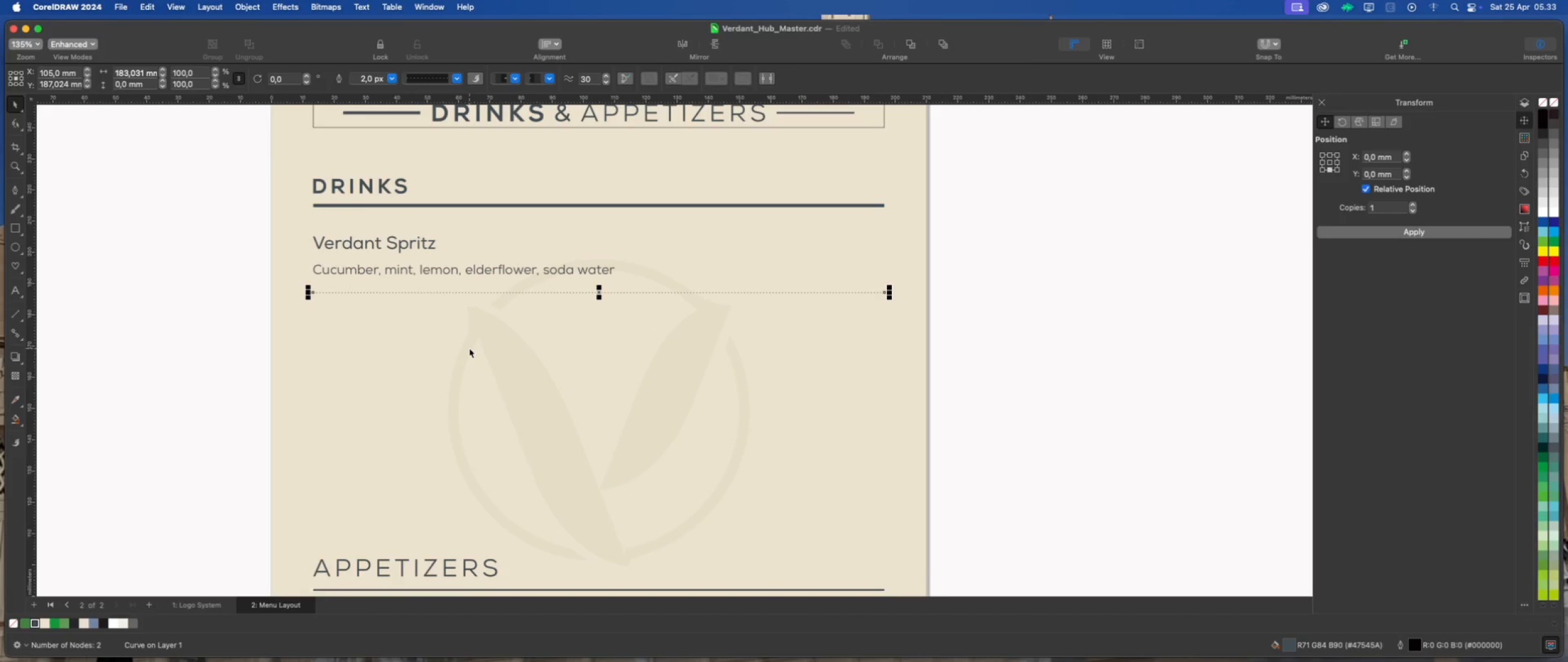 
hold_key(key=ArrowUp, duration=1.5)
 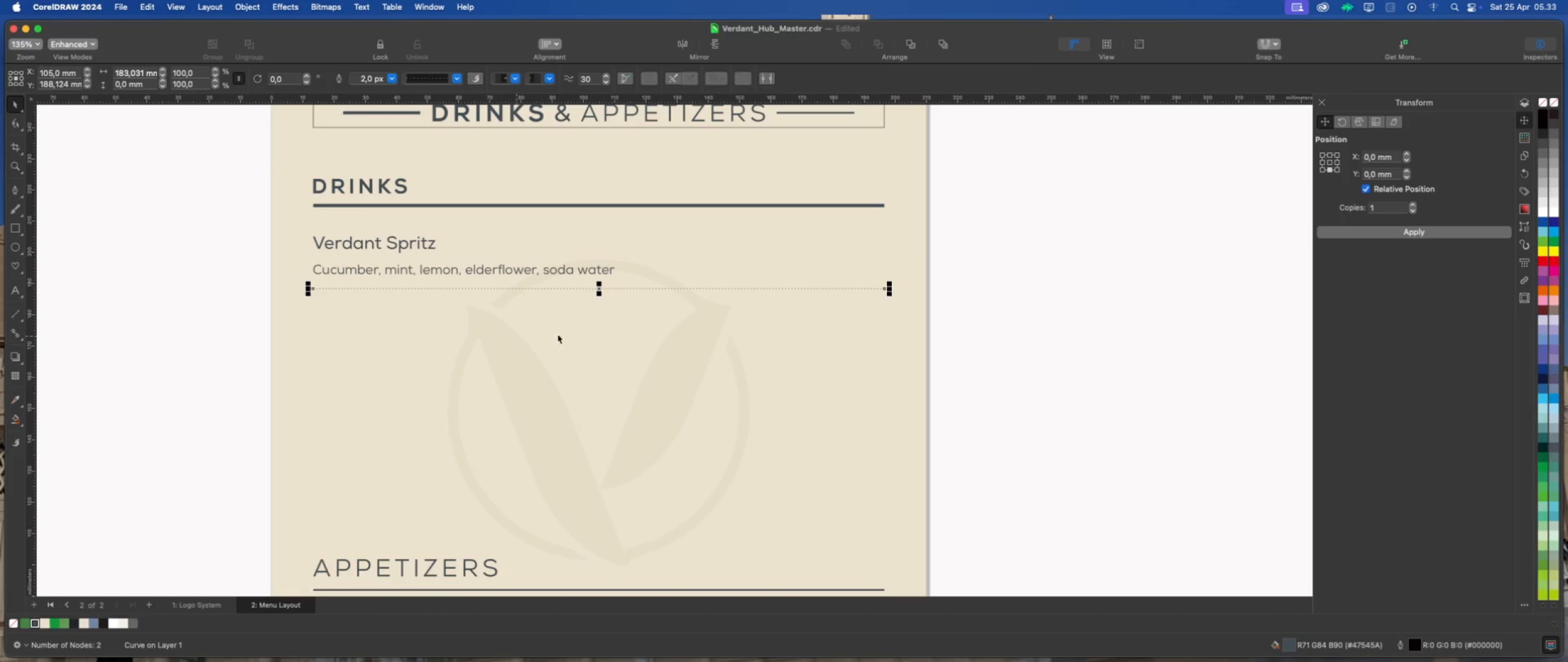 
key(ArrowUp)
 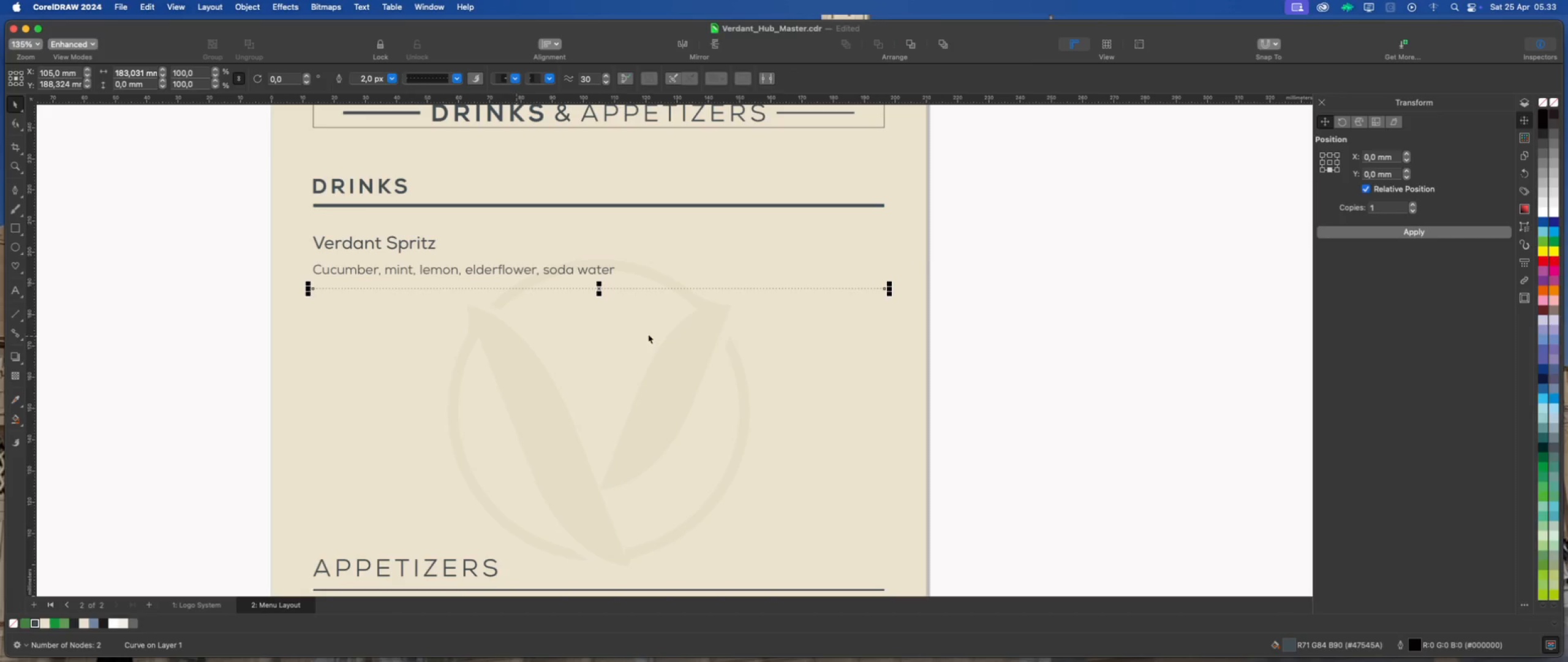 
key(ArrowUp)
 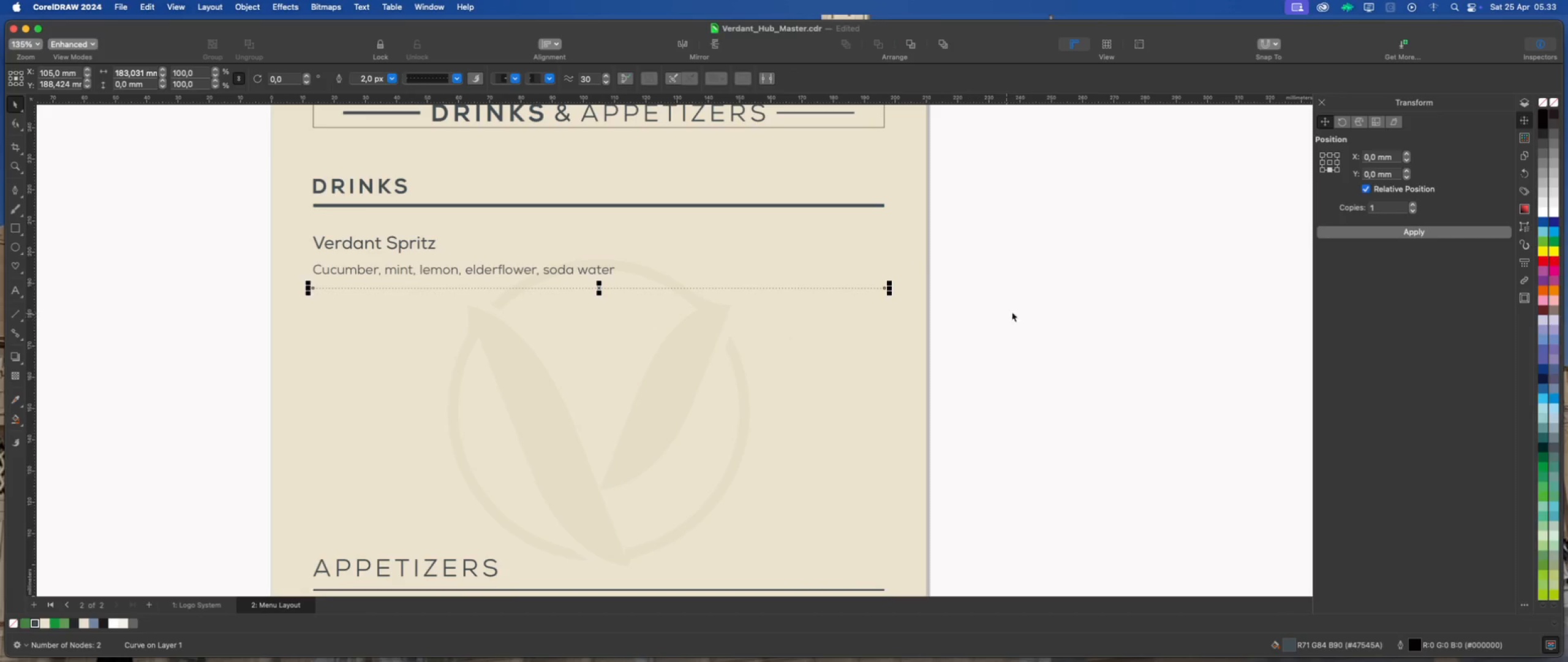 
key(ArrowUp)
 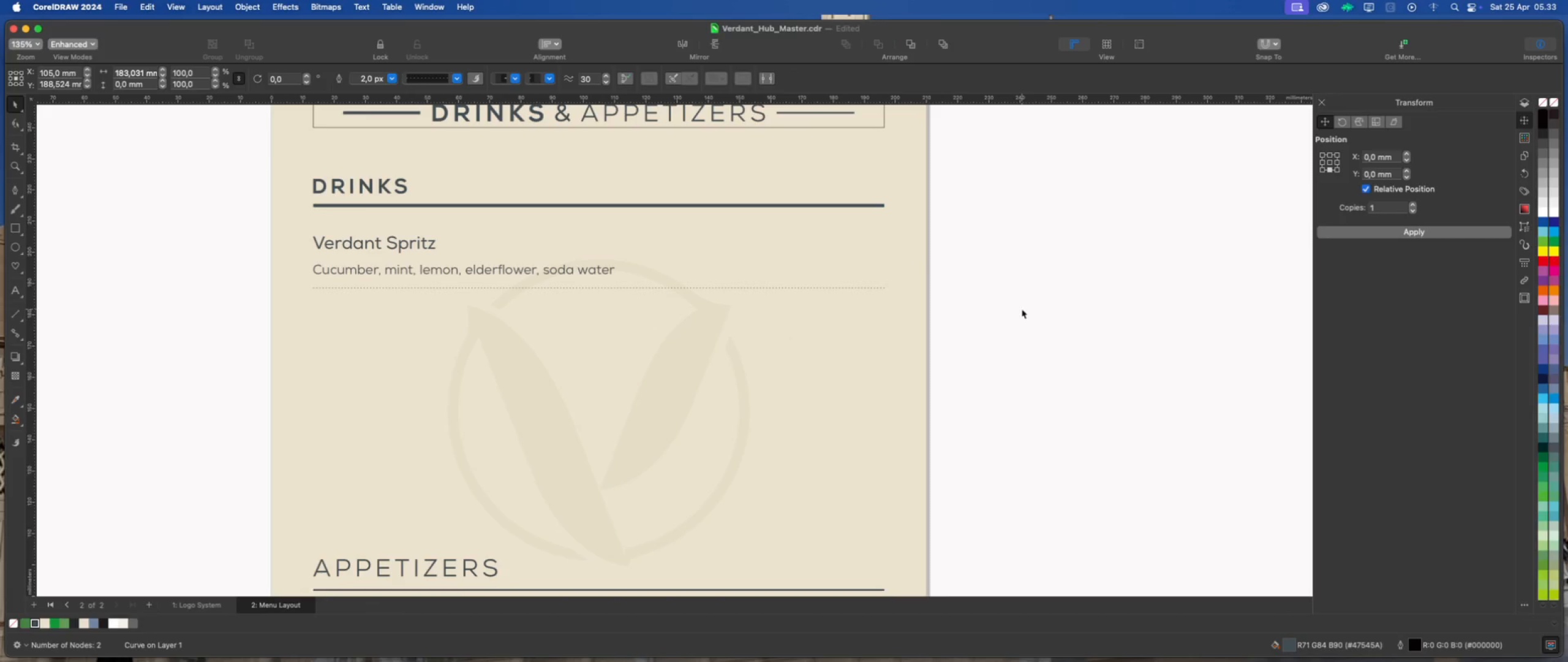 
left_click([1022, 309])
 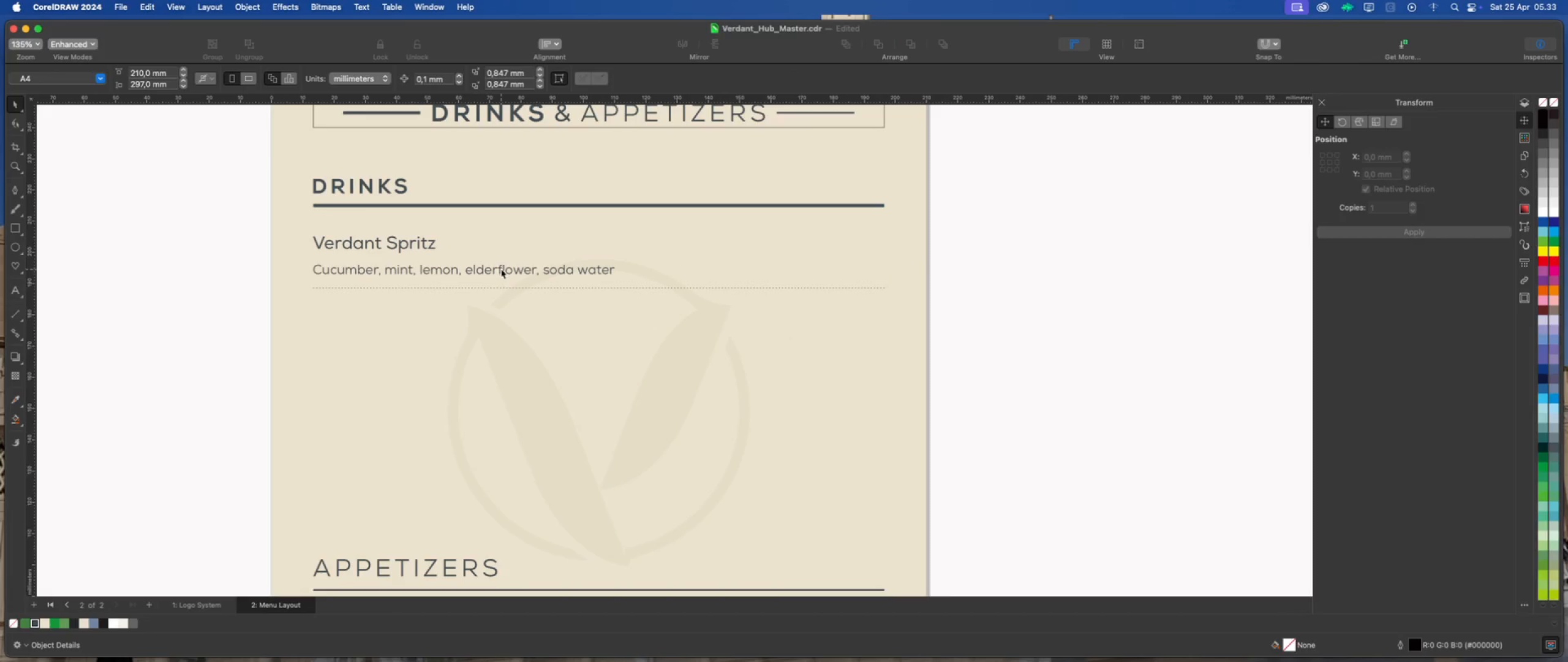 
left_click([502, 270])
 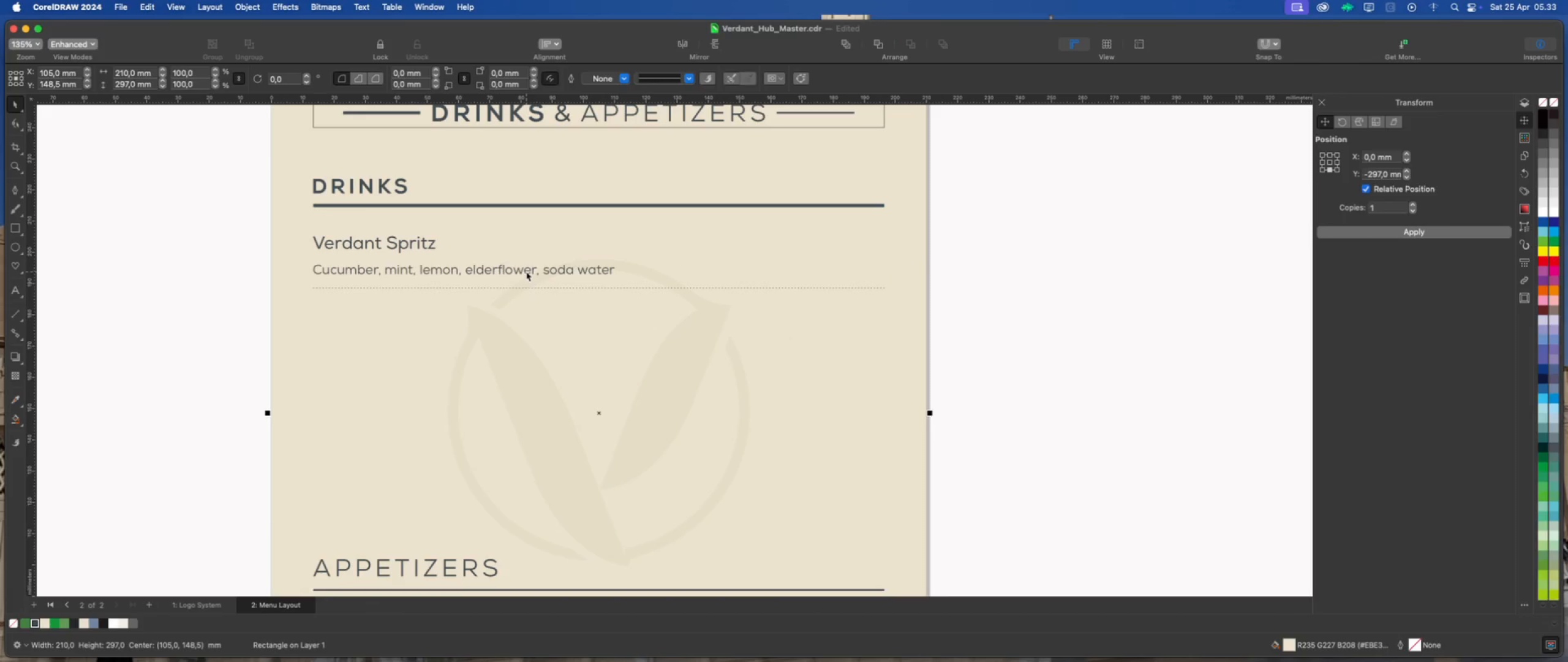 
left_click([526, 272])
 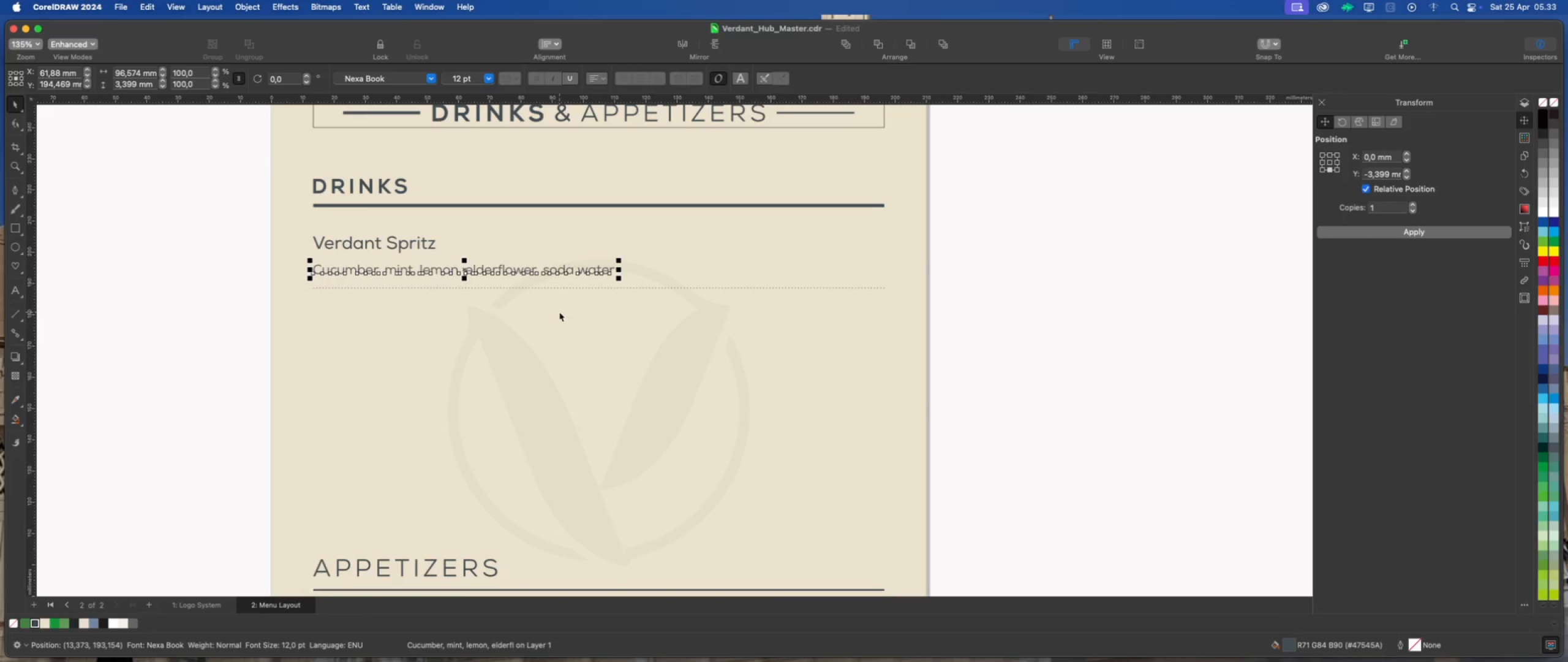 
hold_key(key=ArrowUp, duration=1.5)
 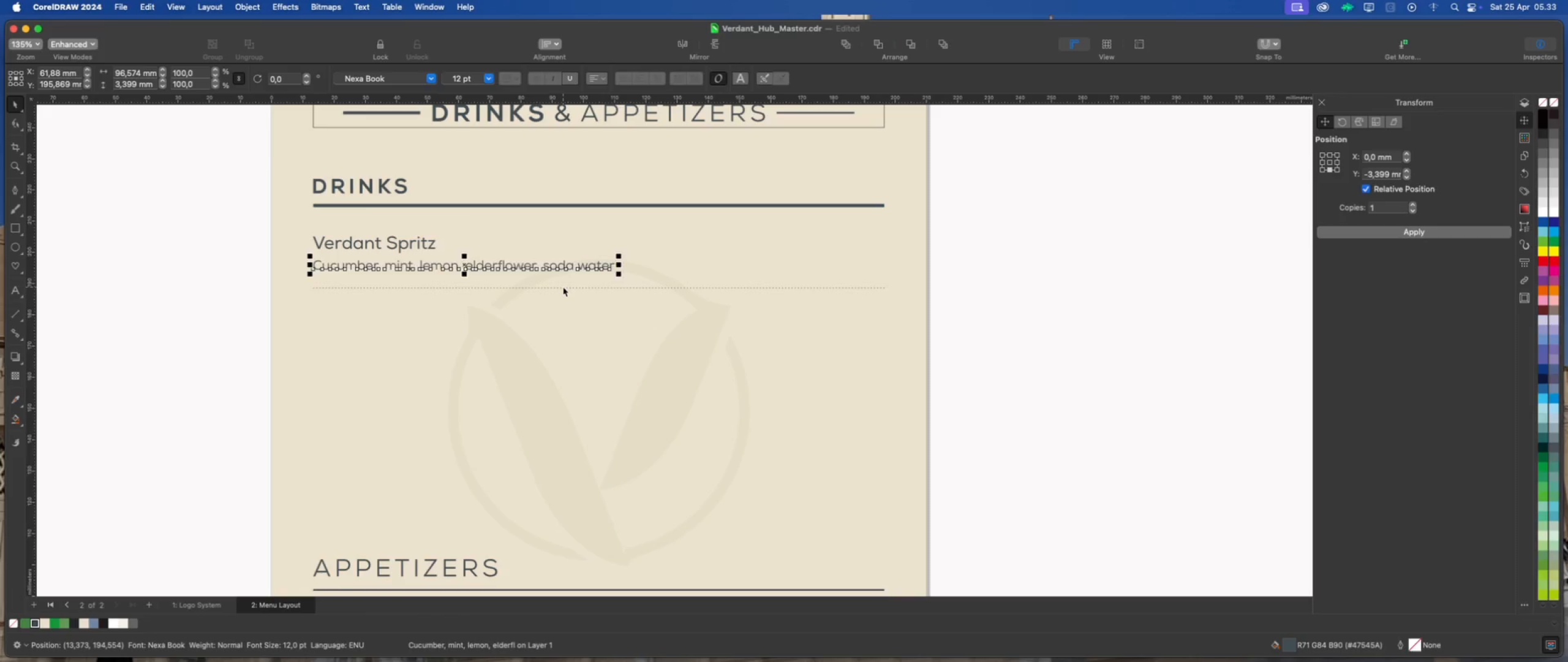 
left_click([563, 287])
 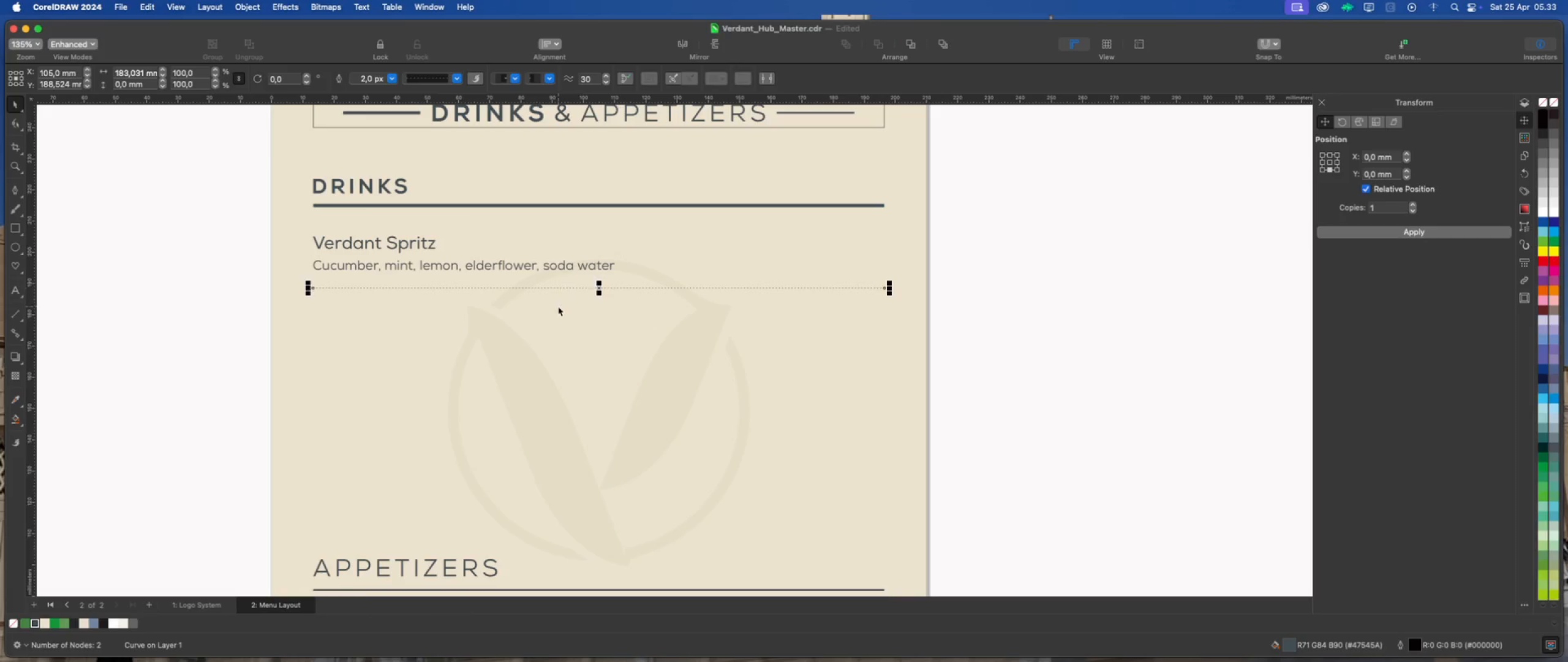 
hold_key(key=ArrowUp, duration=0.94)
 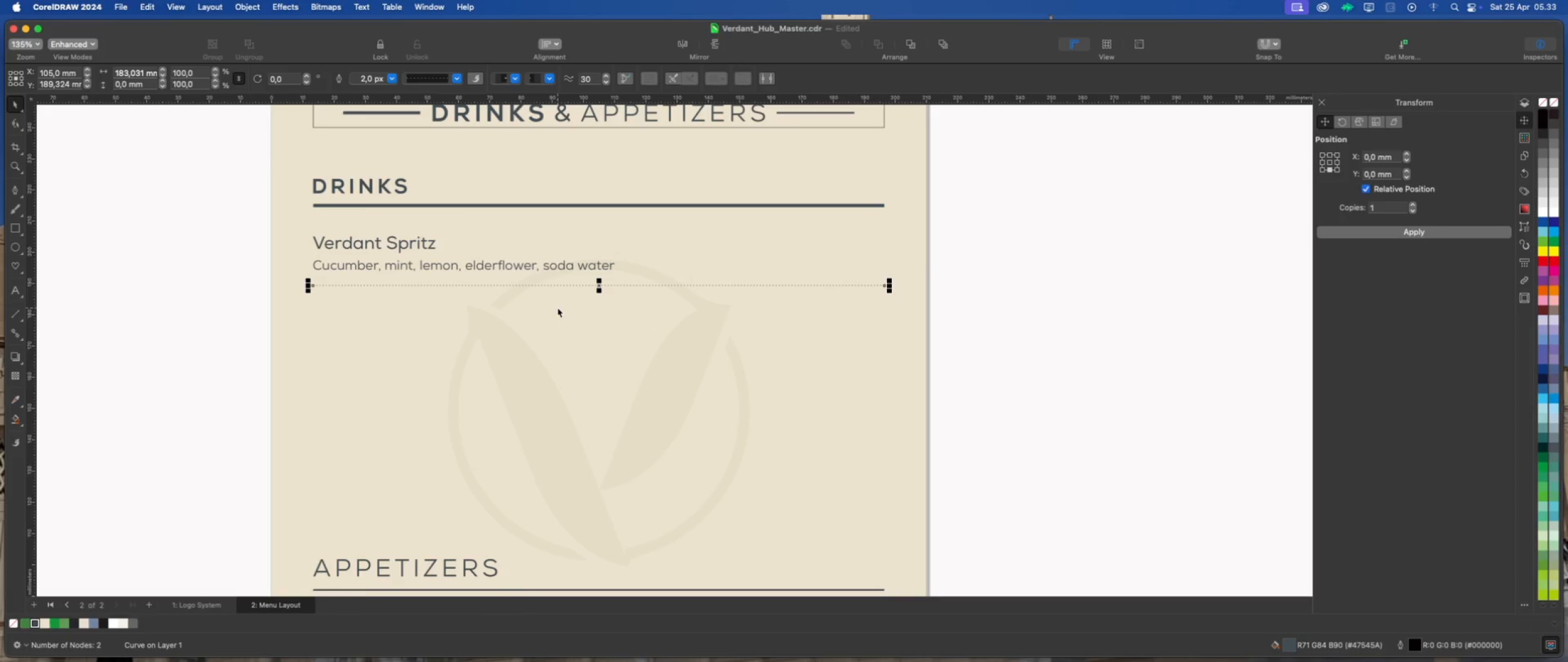 
key(ArrowUp)
 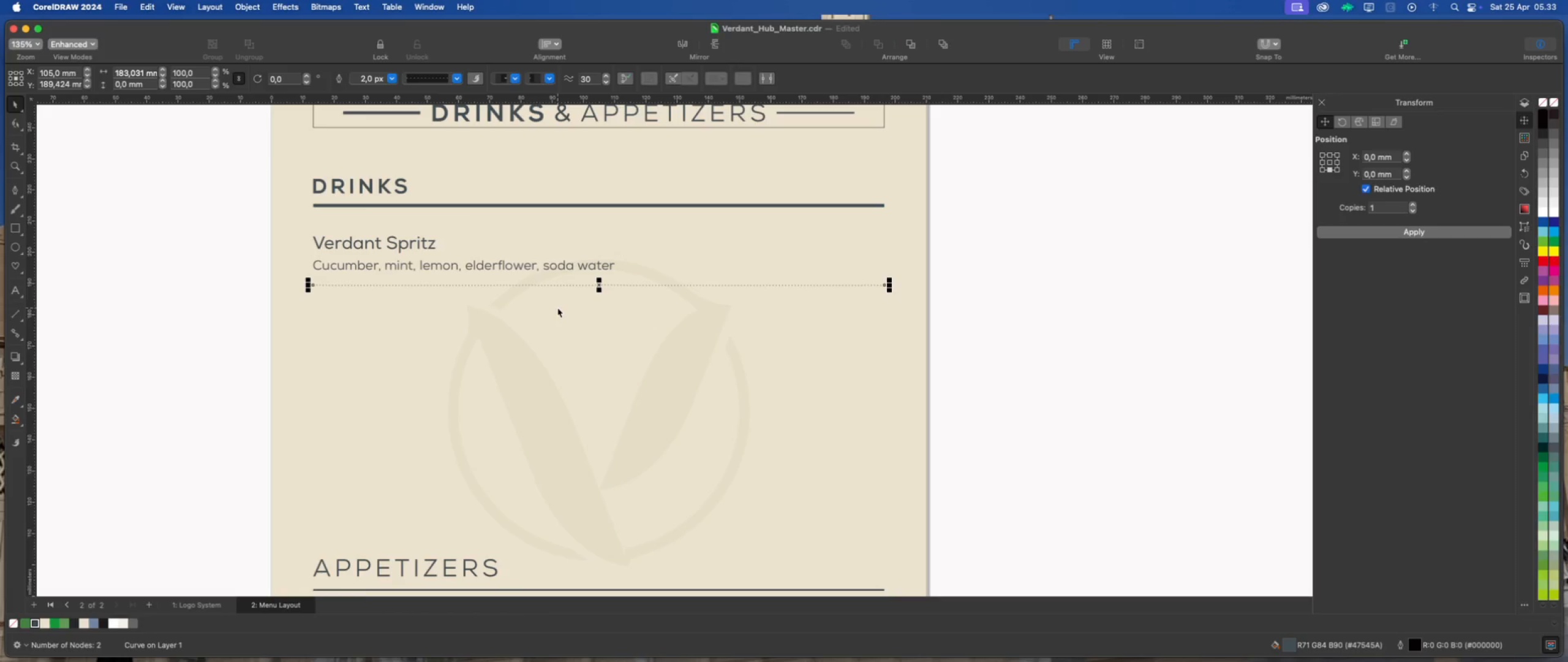 
key(ArrowUp)
 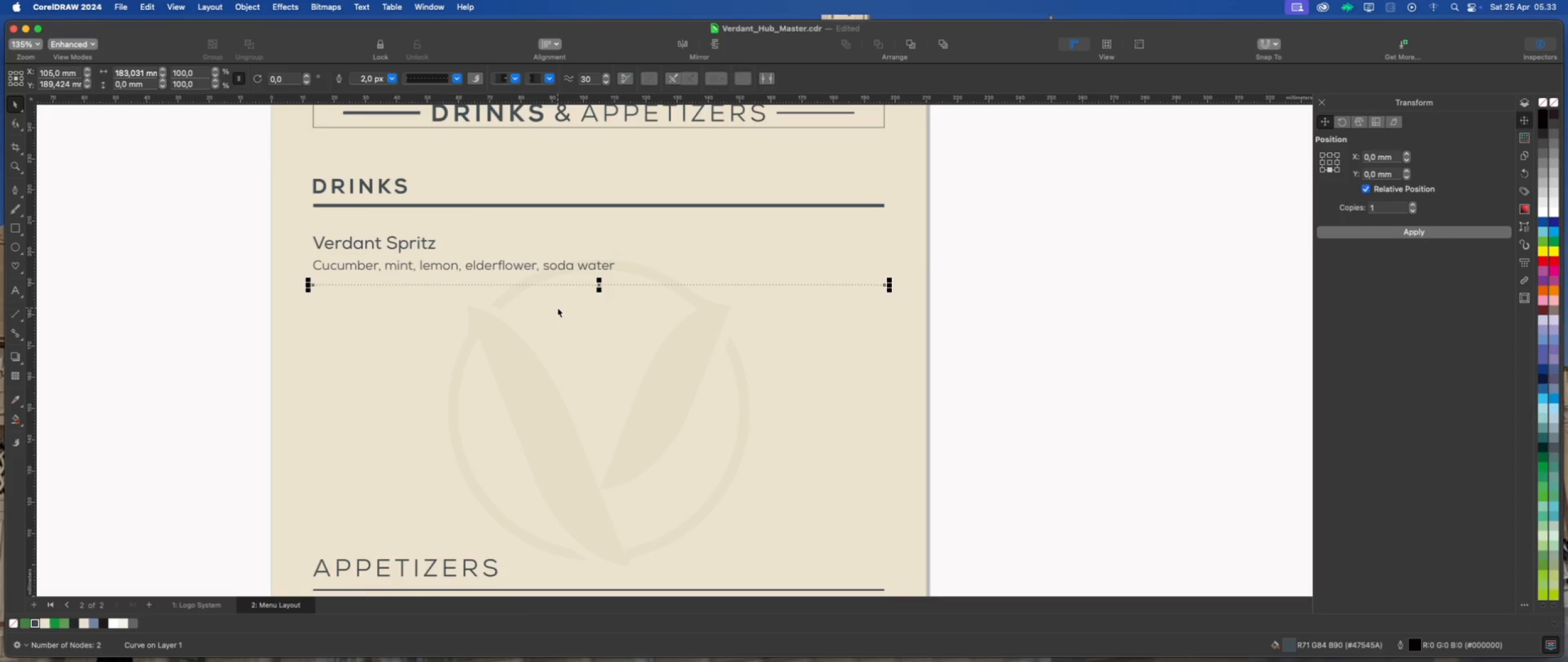 
key(ArrowUp)
 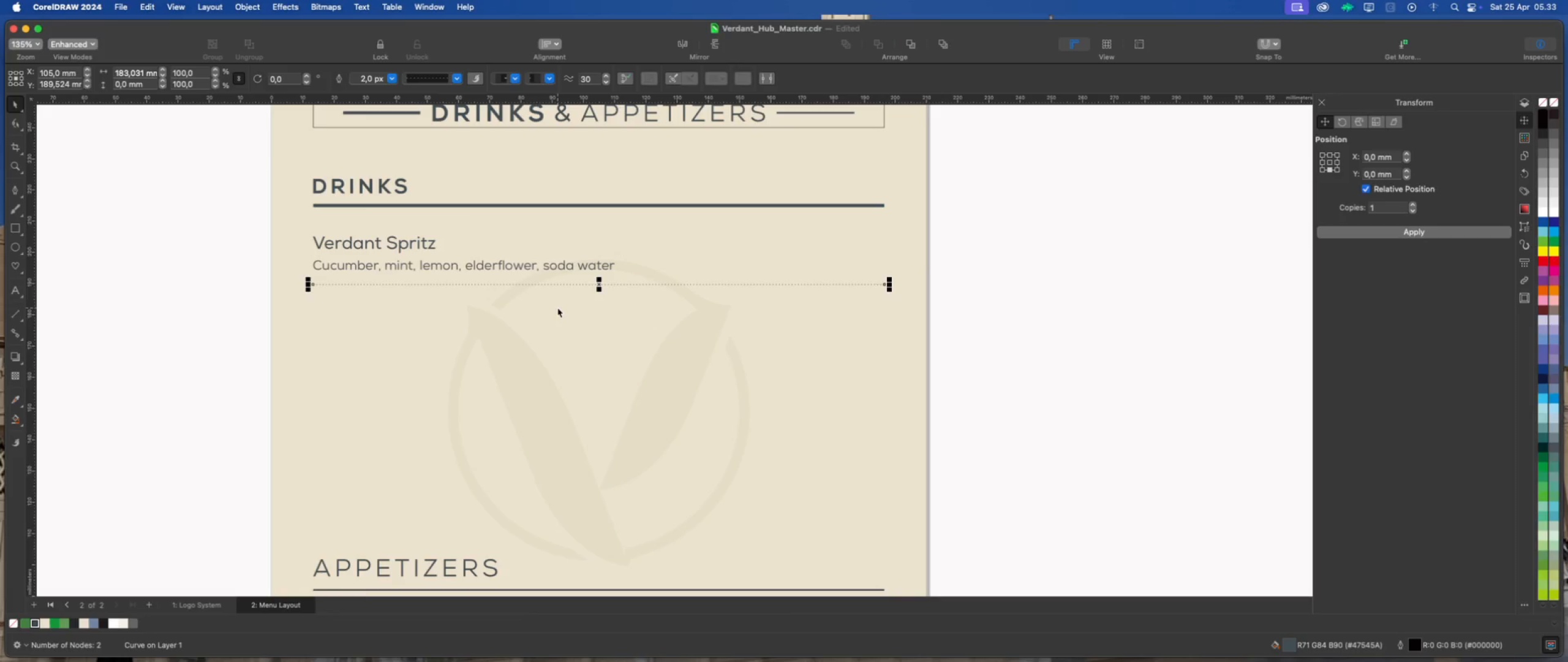 
key(ArrowUp)
 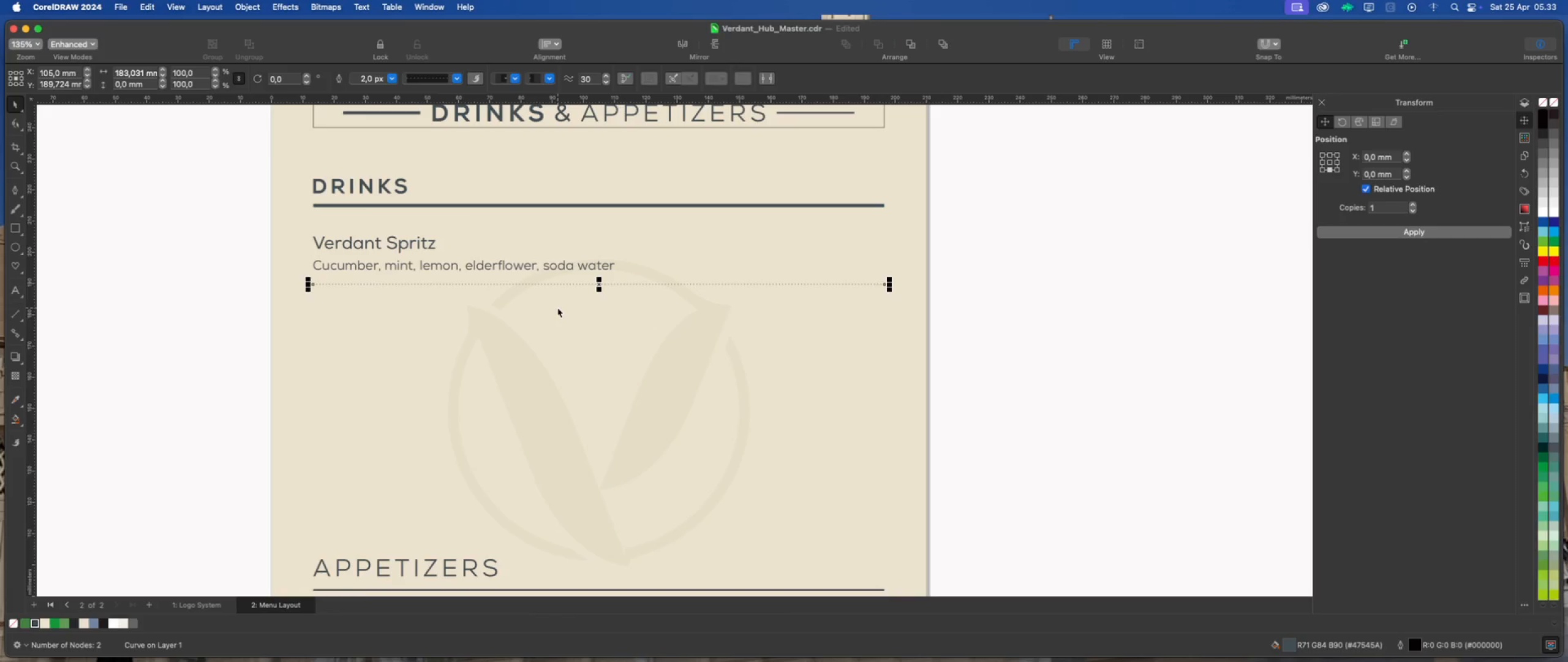 
key(ArrowUp)
 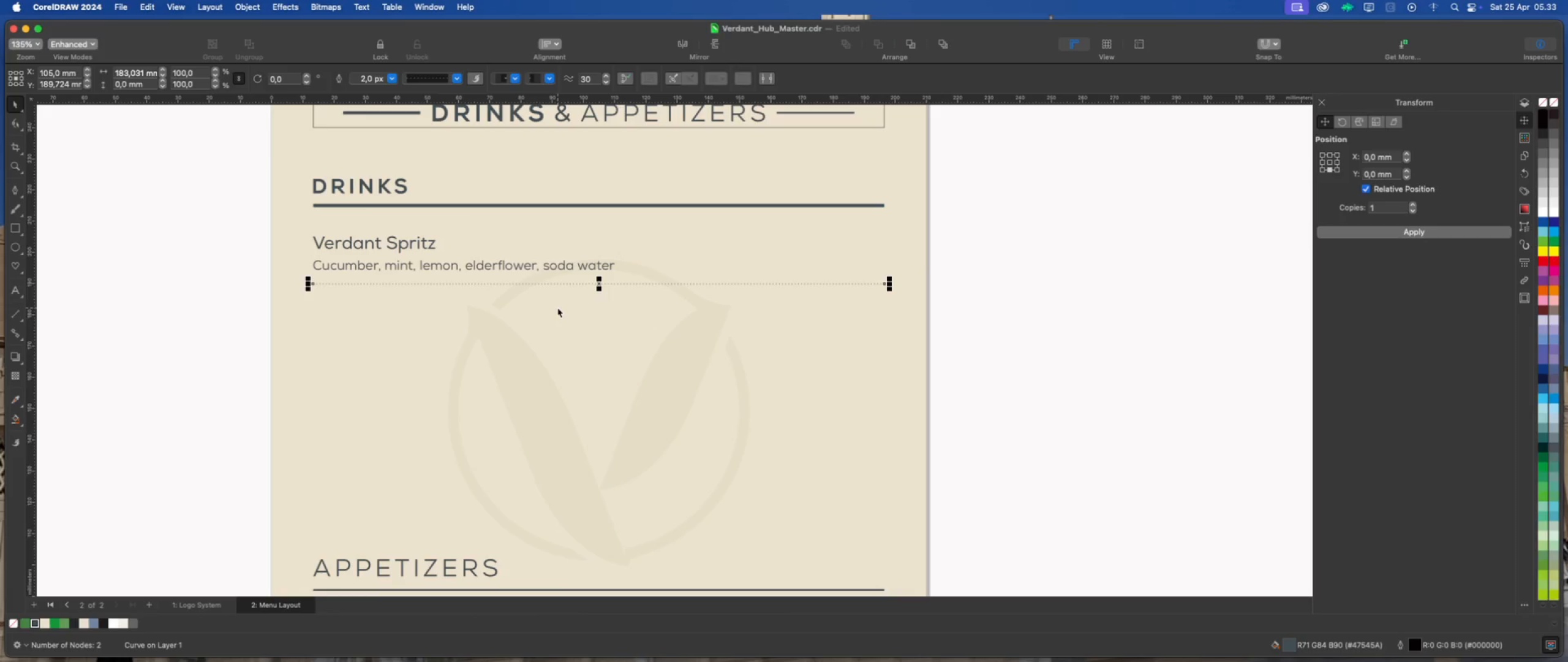 
key(ArrowUp)
 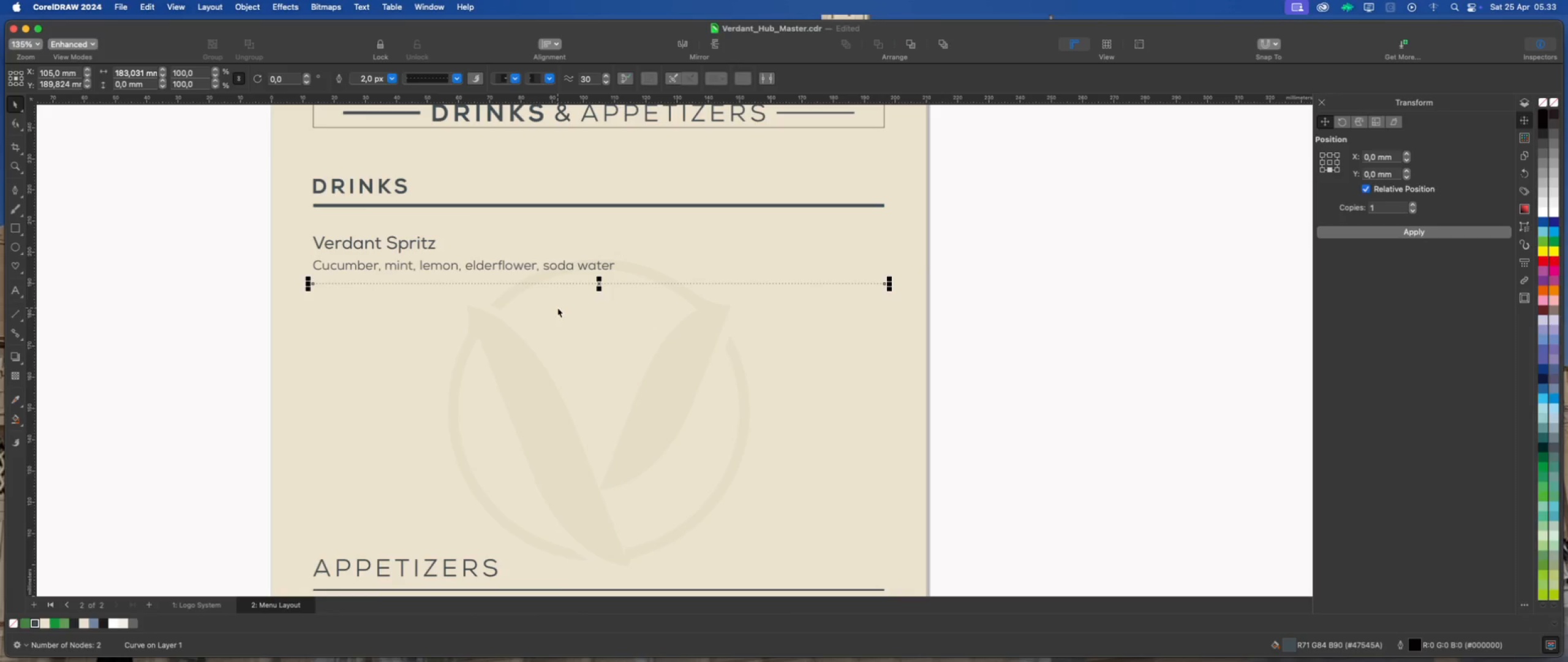 
key(ArrowUp)
 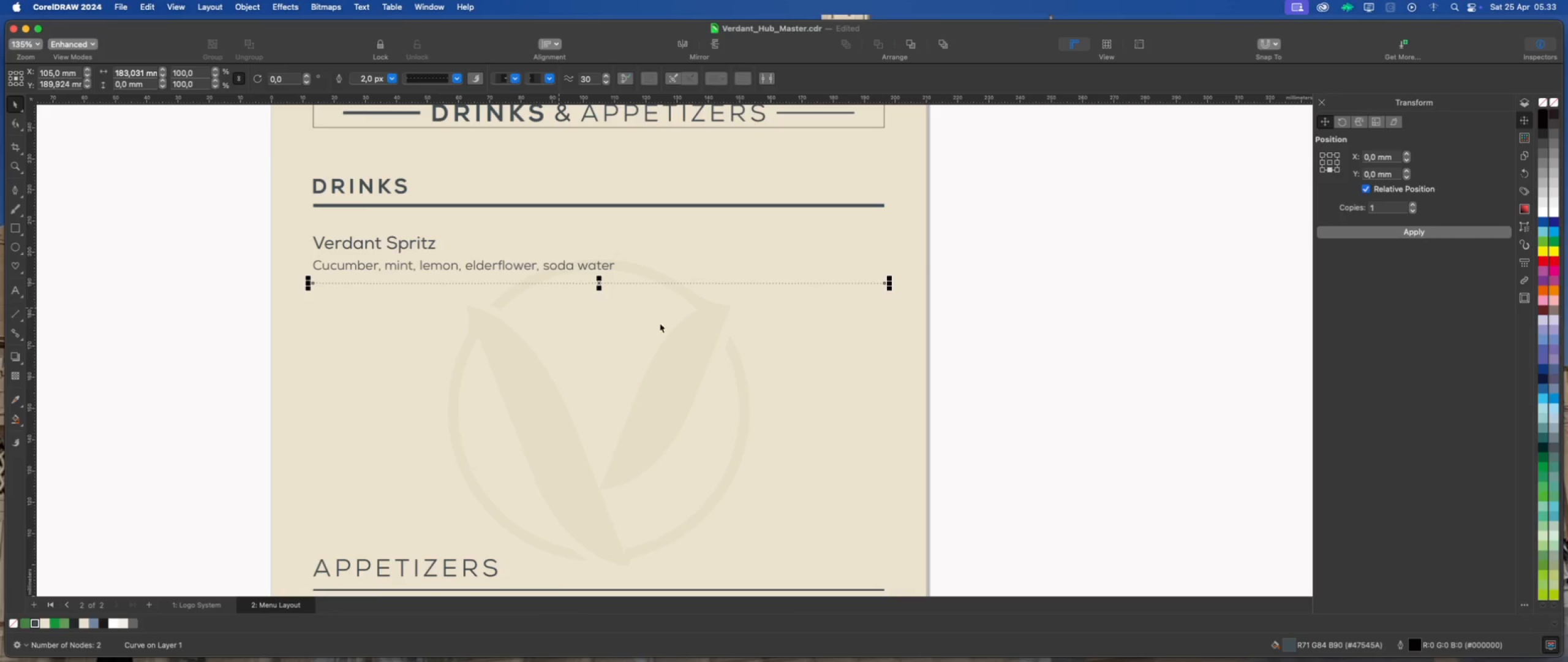 
key(ArrowUp)
 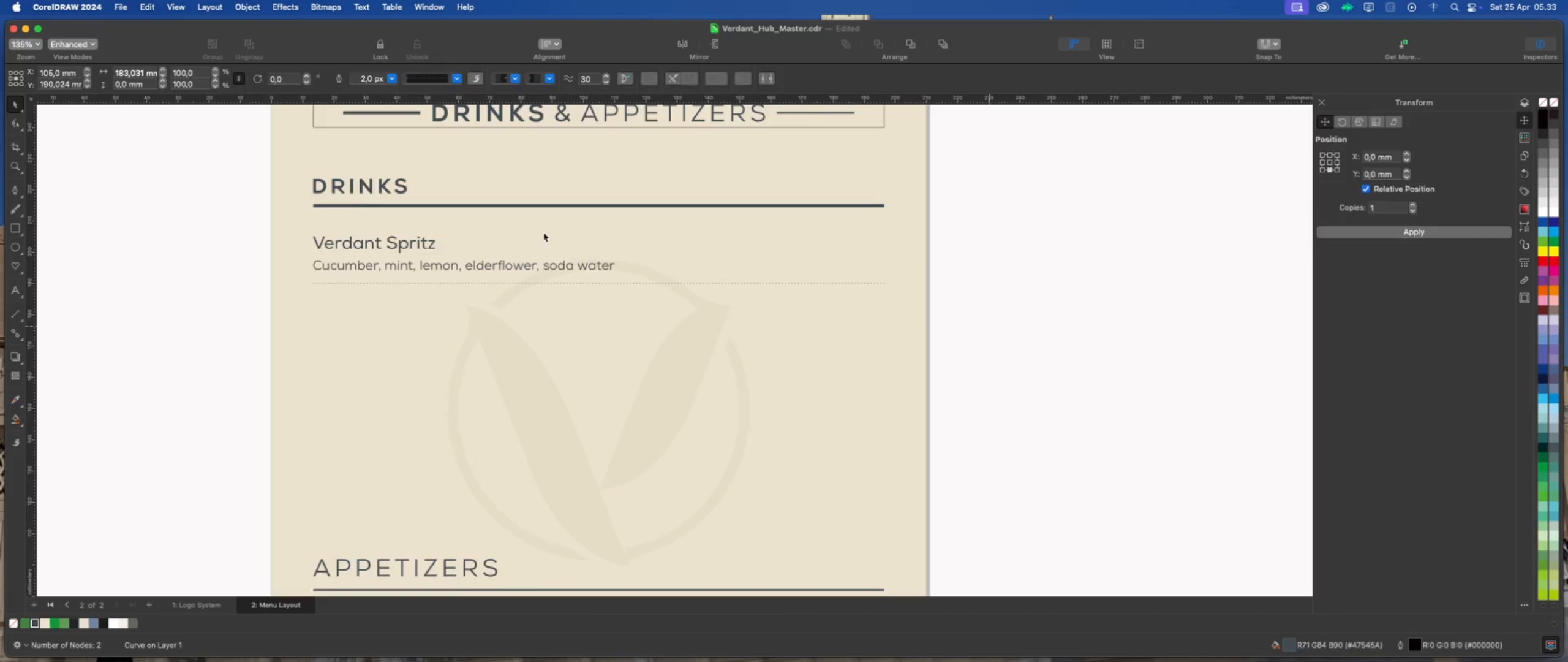 
scroll: coordinate [485, 236], scroll_direction: down, amount: 3.0
 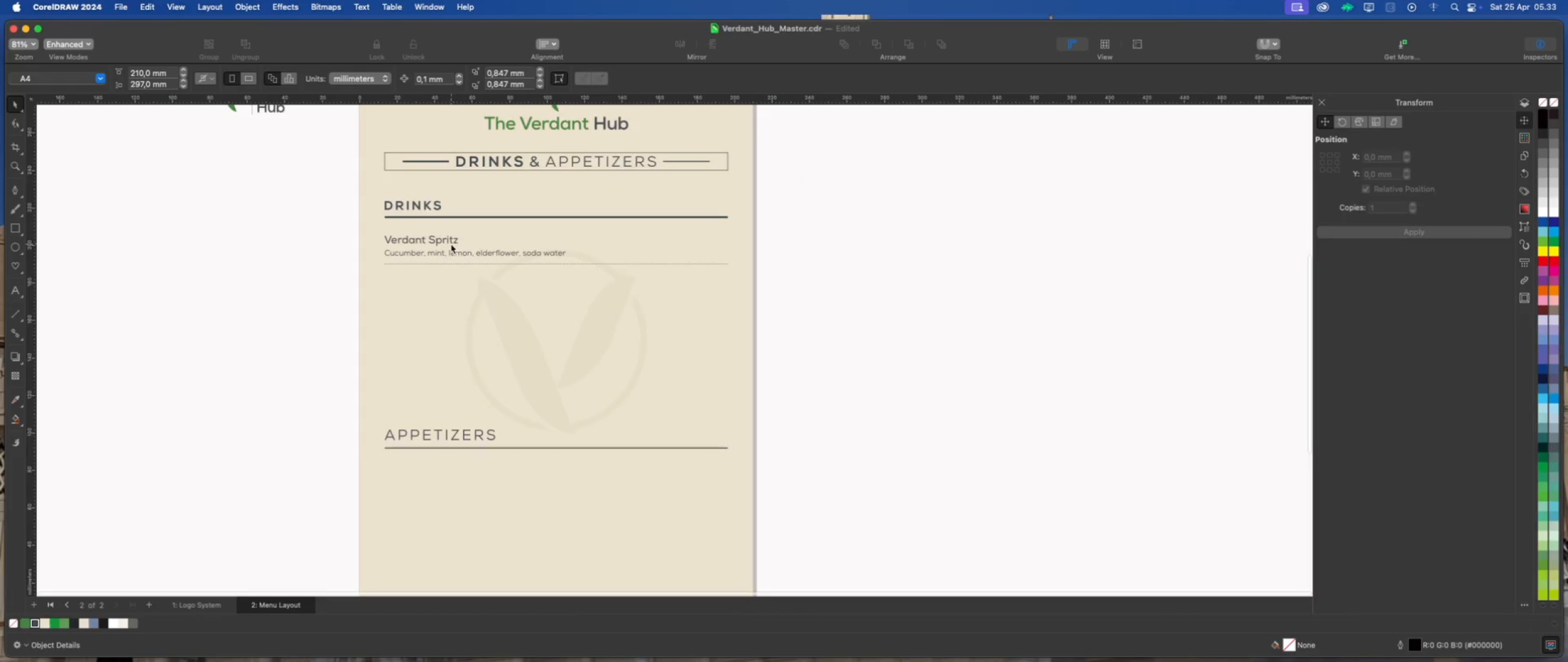 
scroll: coordinate [449, 238], scroll_direction: up, amount: 3.0
 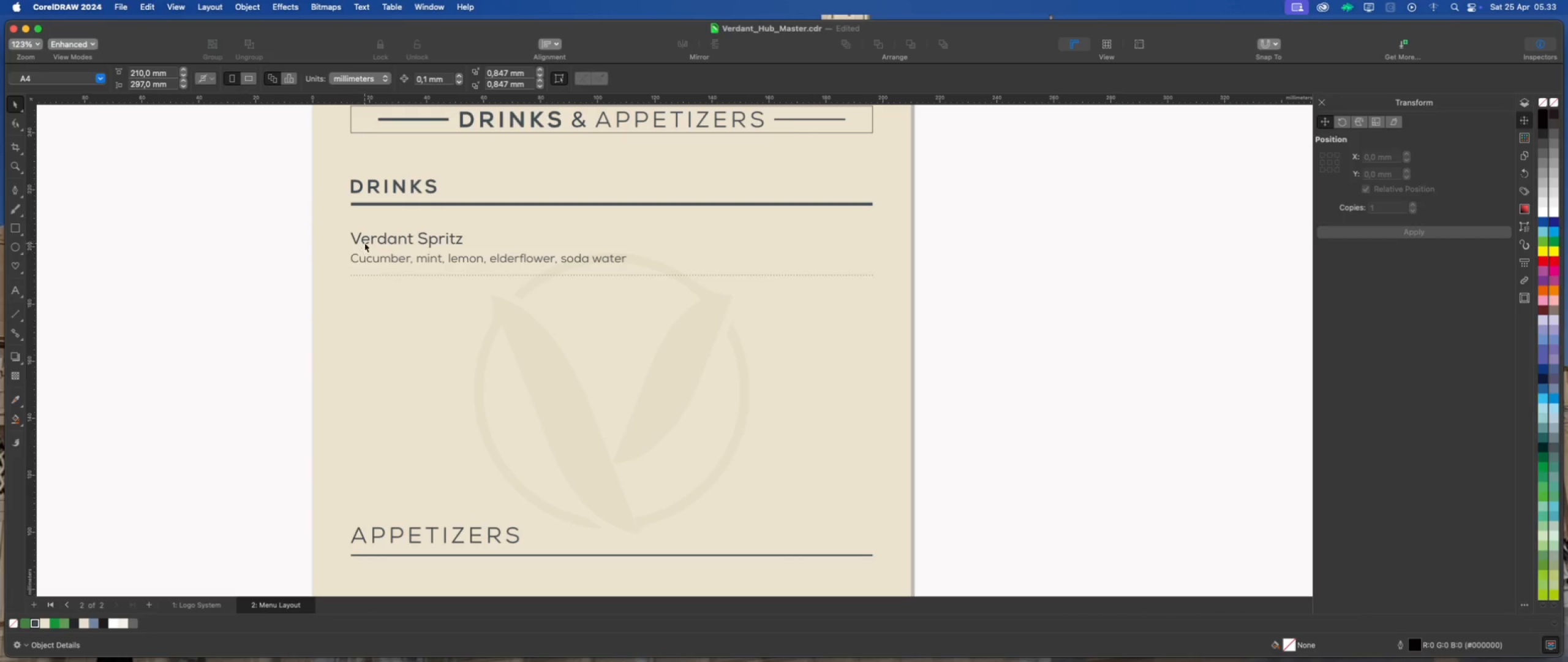 
left_click([421, 237])
 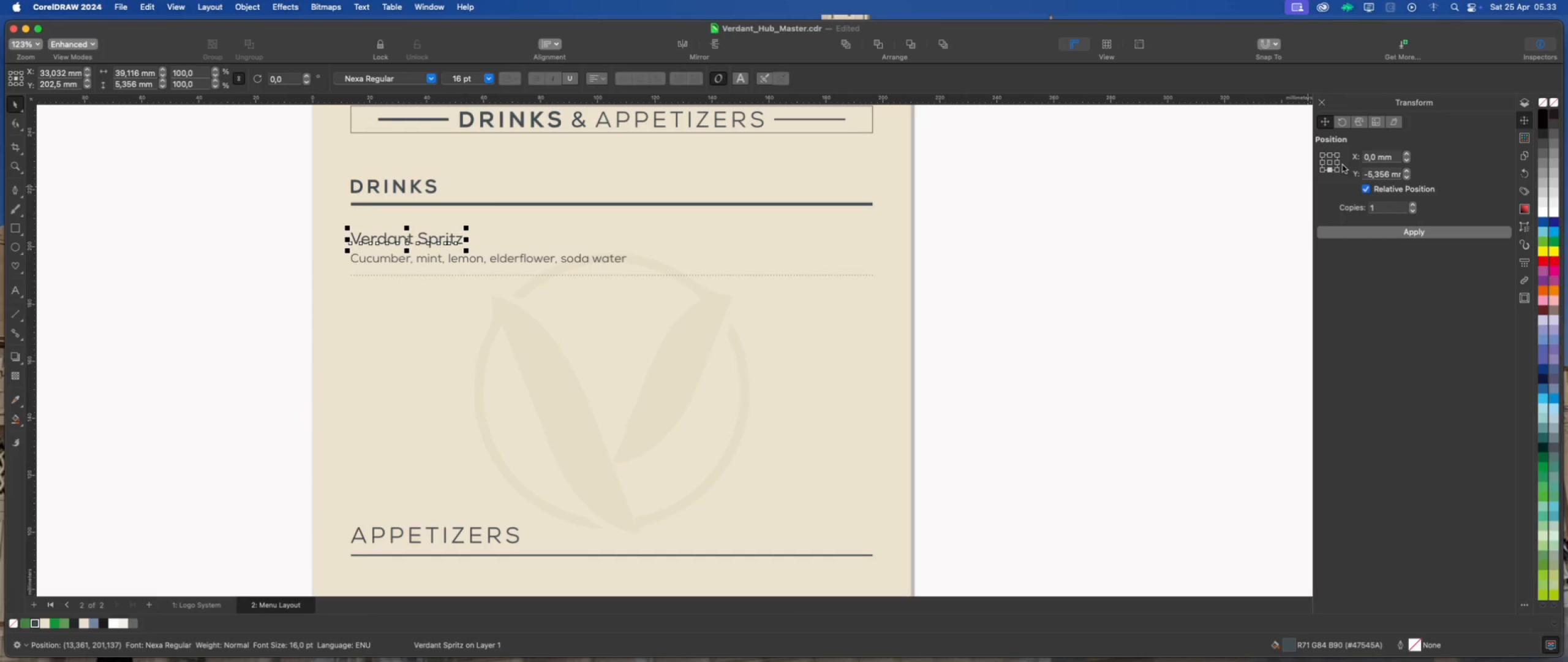 
left_click([1340, 164])
 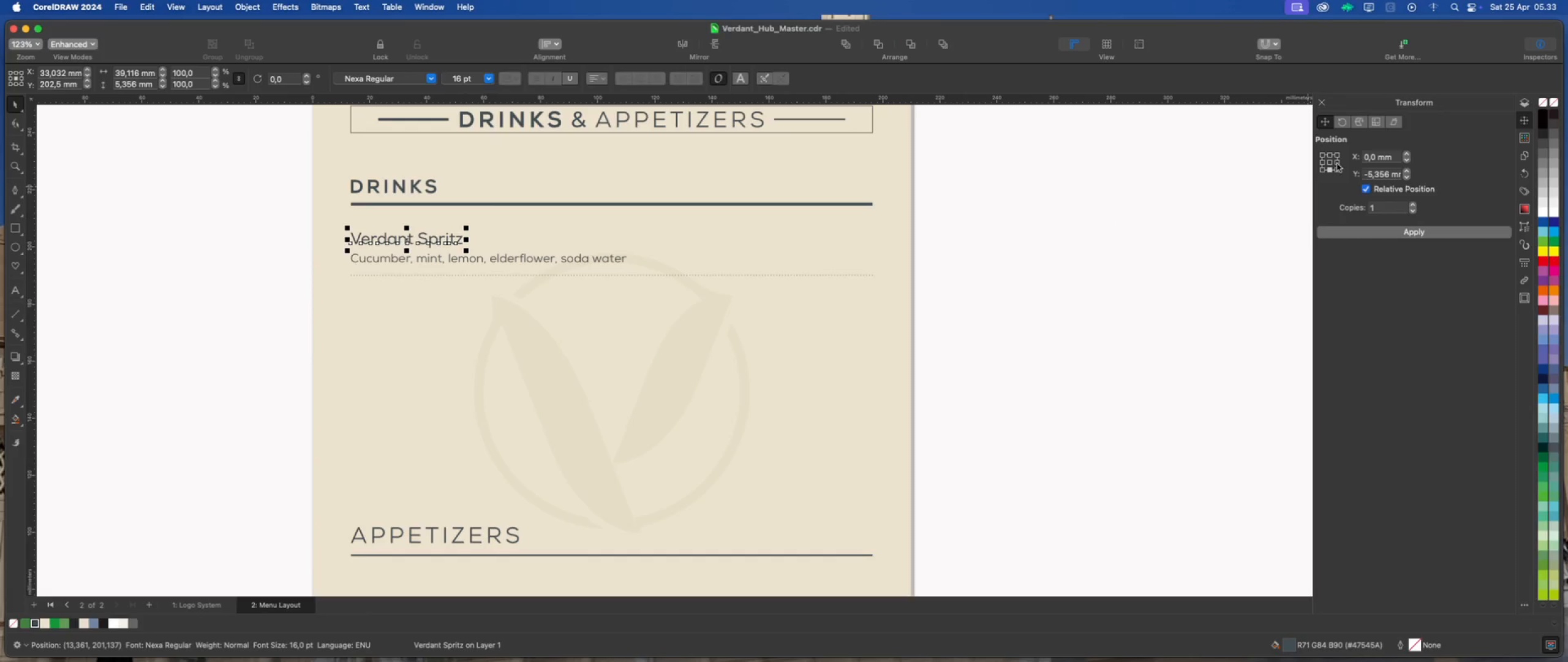 
left_click([1337, 163])
 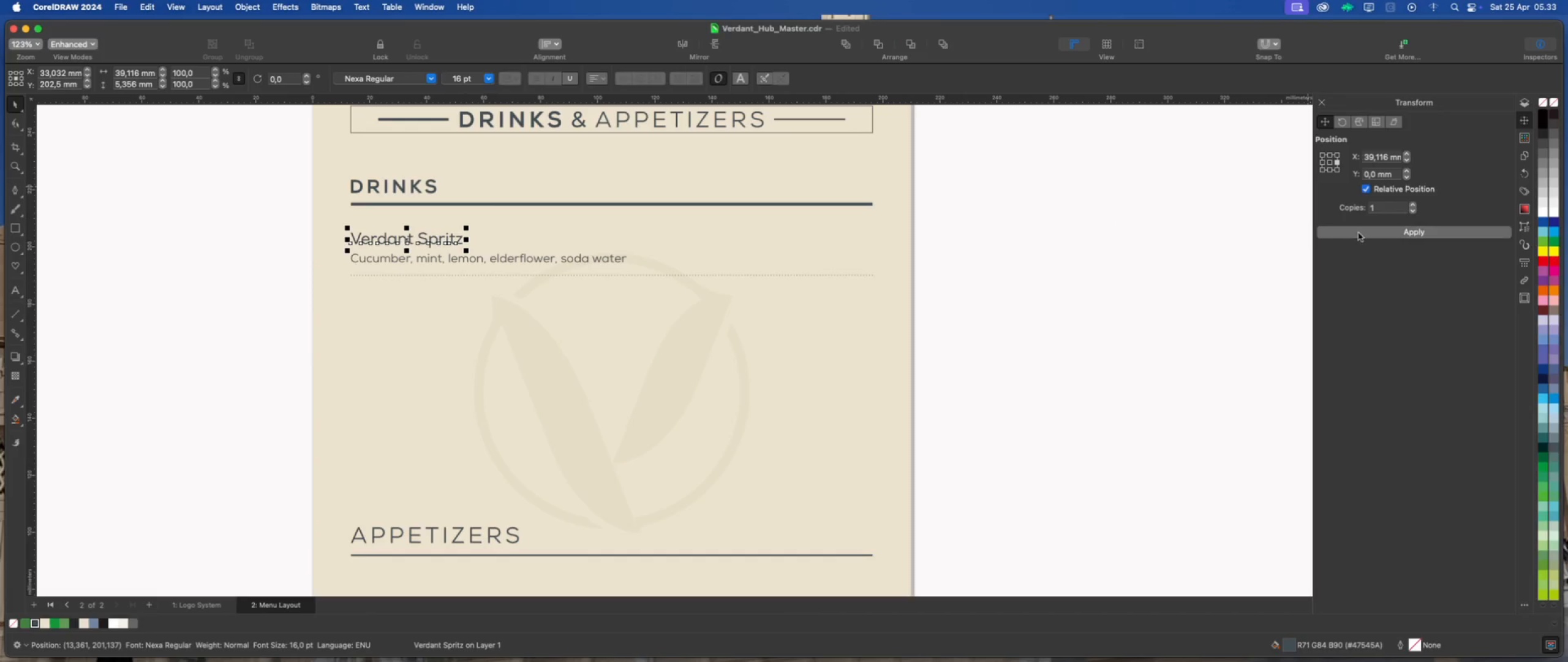 
left_click([1359, 233])
 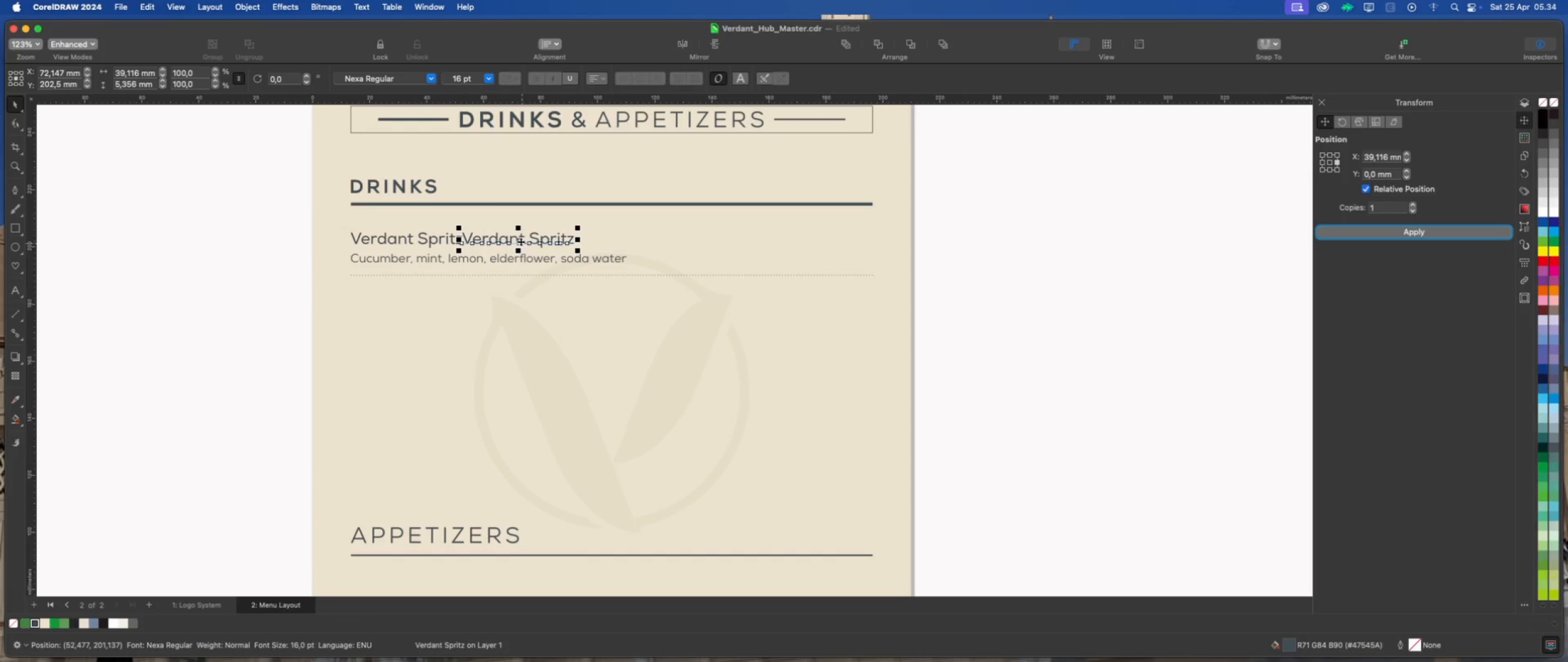 
left_click_drag(start_coordinate=[520, 241], to_coordinate=[775, 247])
 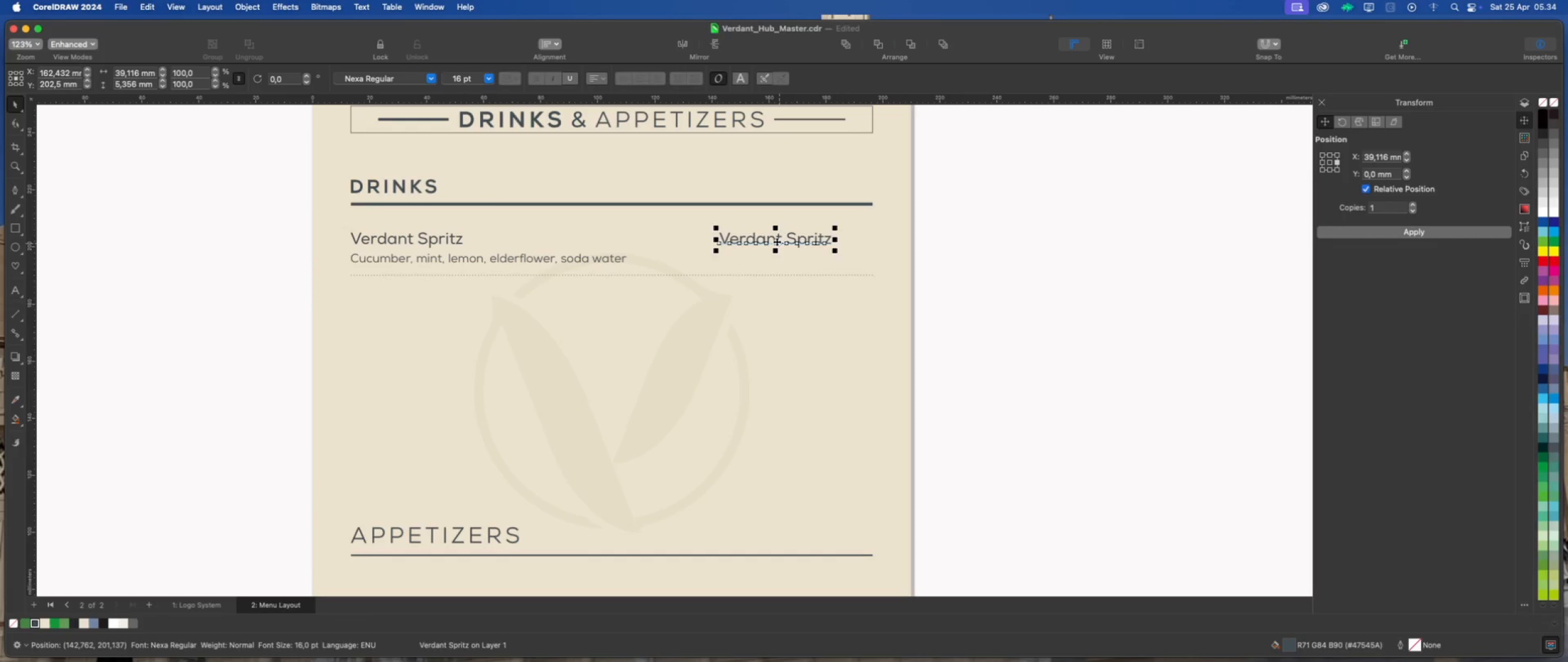 
hold_key(key=ShiftLeft, duration=1.18)
 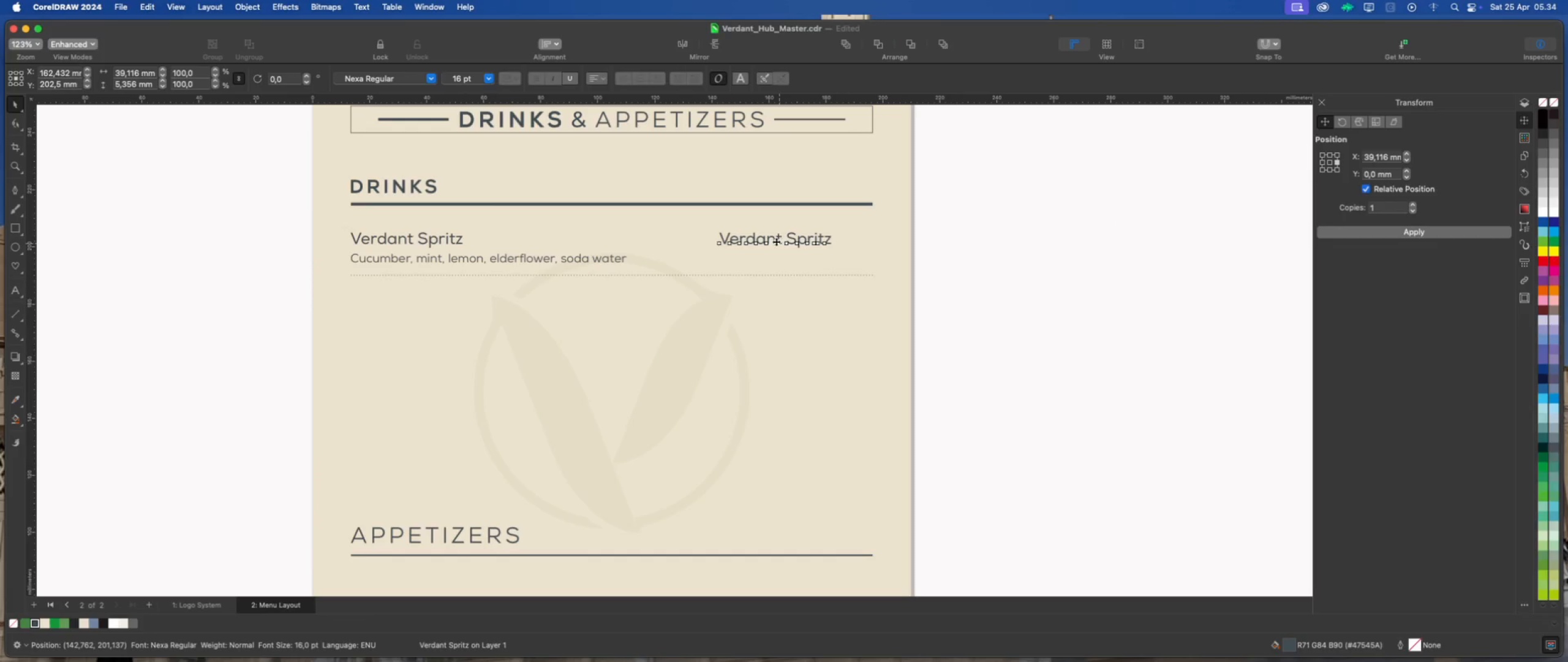 
double_click([776, 242])
 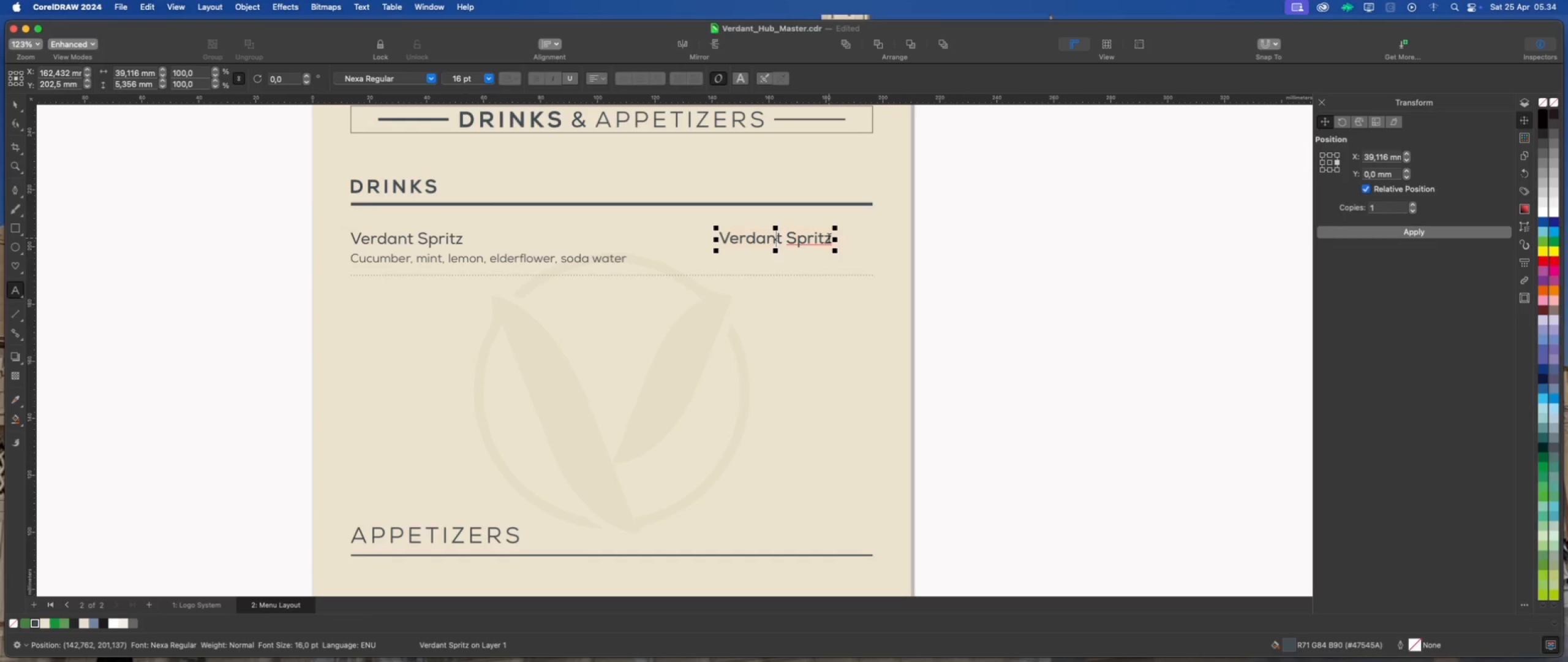 
left_click_drag(start_coordinate=[829, 238], to_coordinate=[720, 238])
 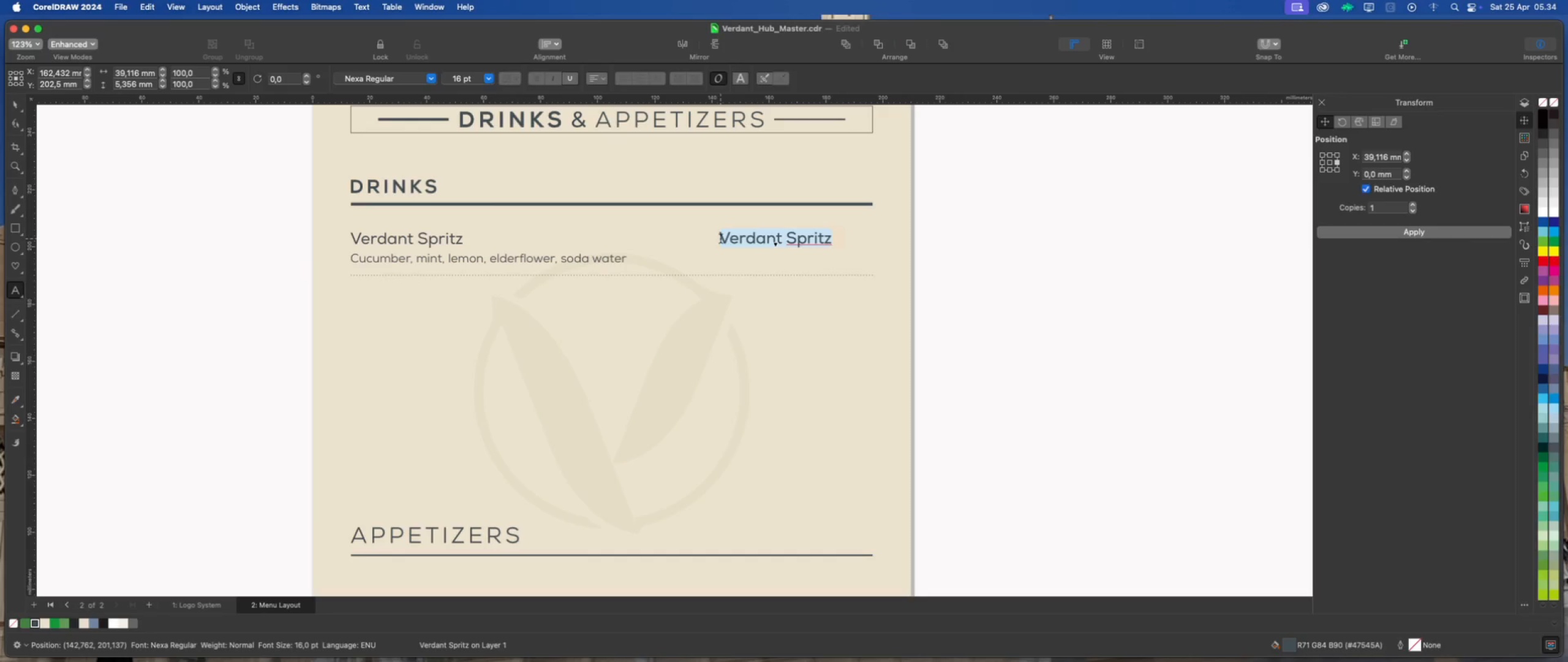 
key(Numpad6)
 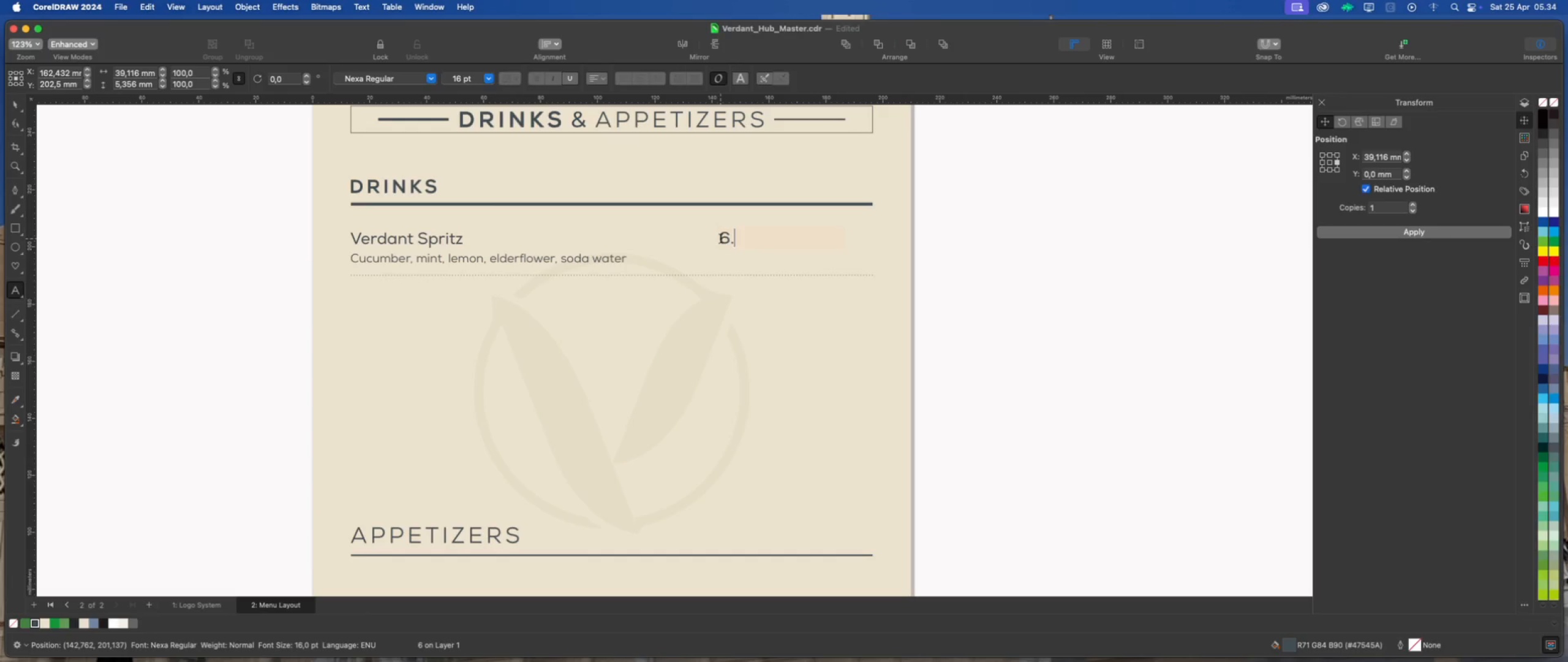 
key(NumpadDecimal)
 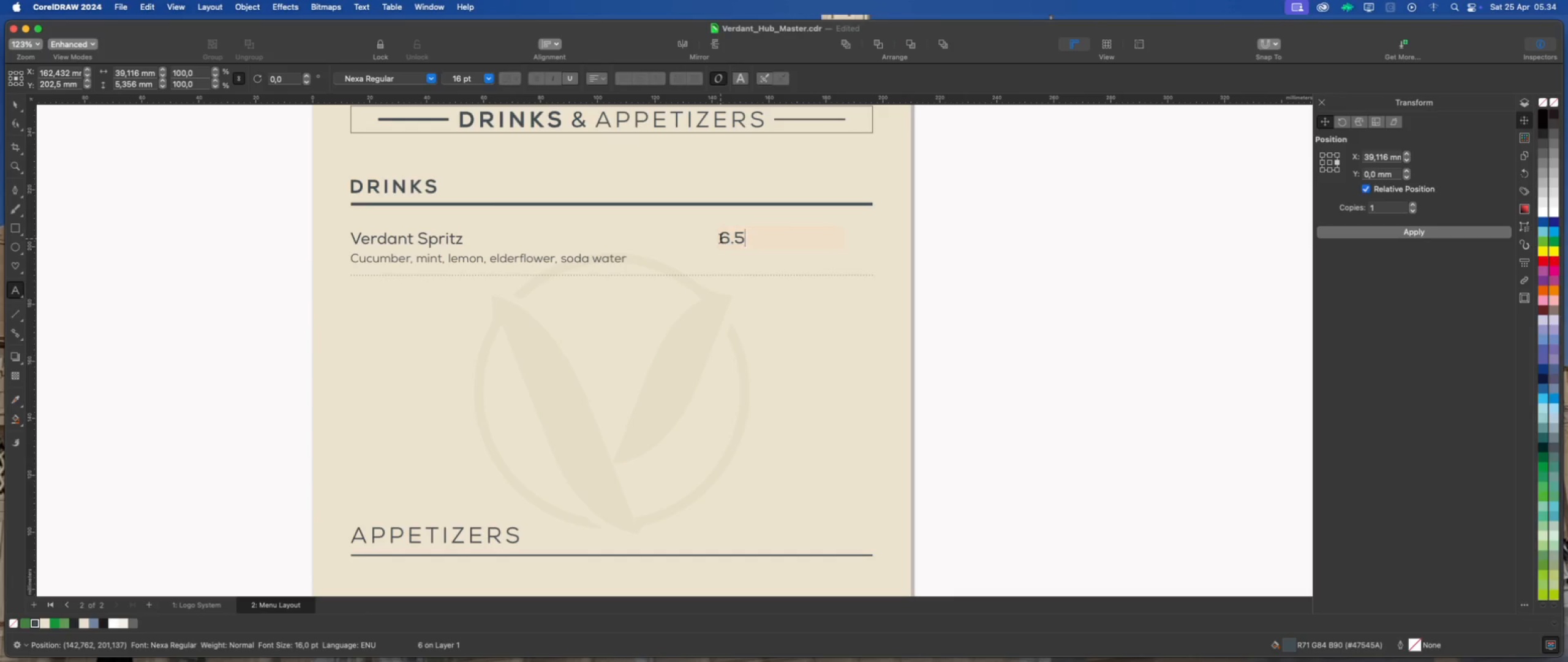 
key(Numpad5)
 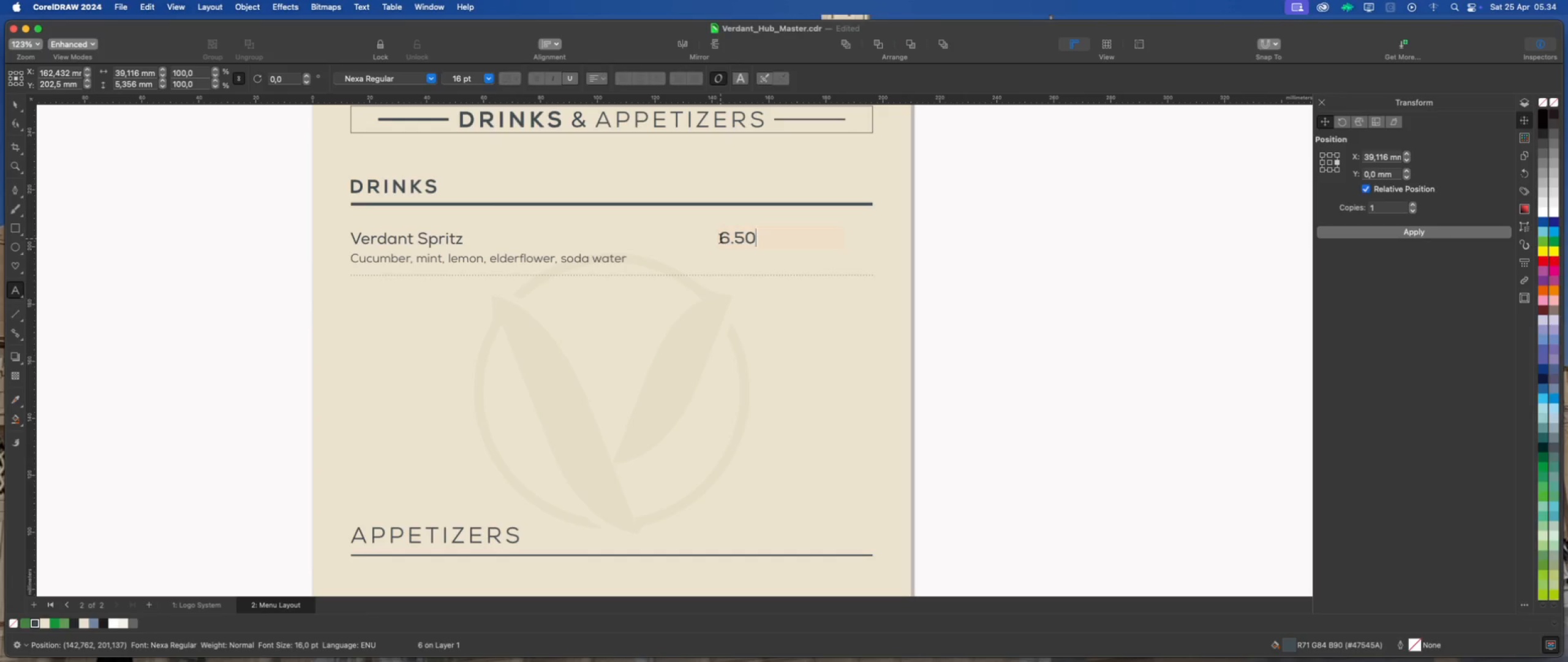 
key(Numpad0)
 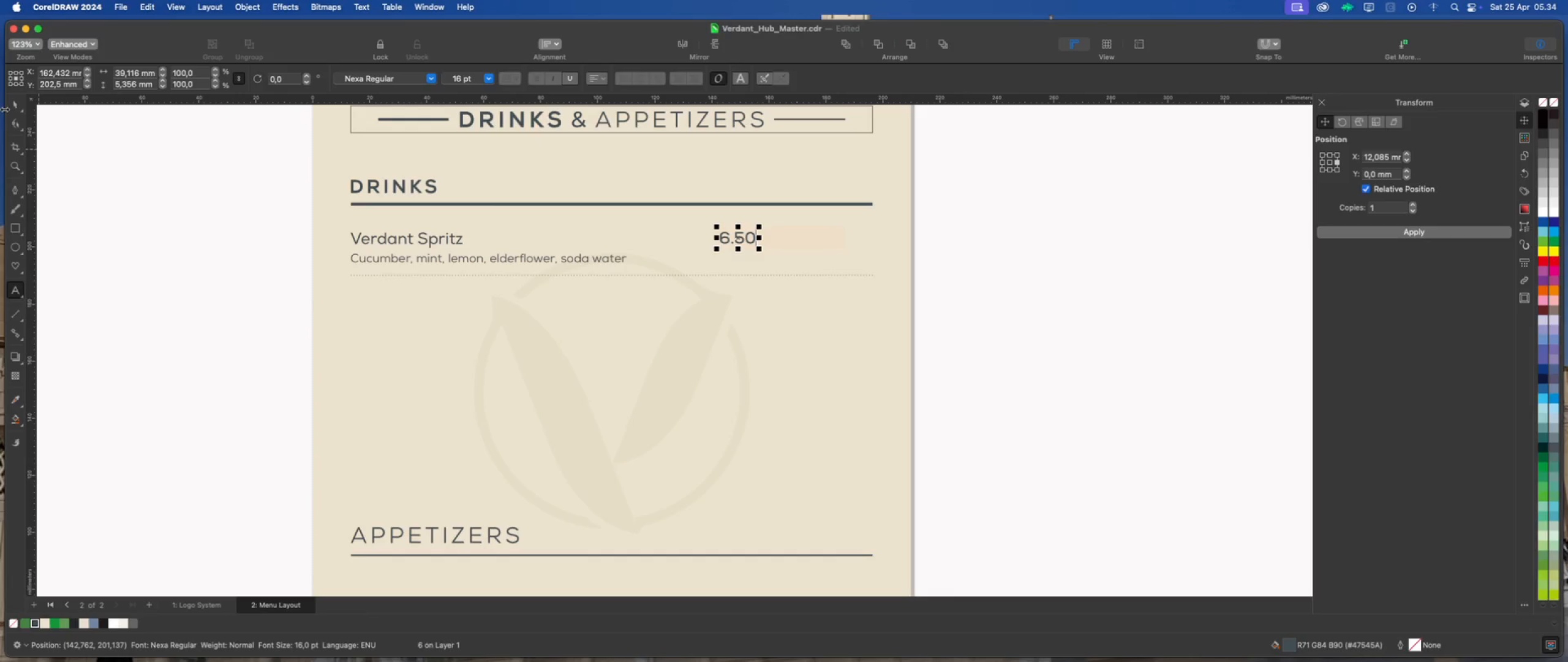 
left_click([15, 102])
 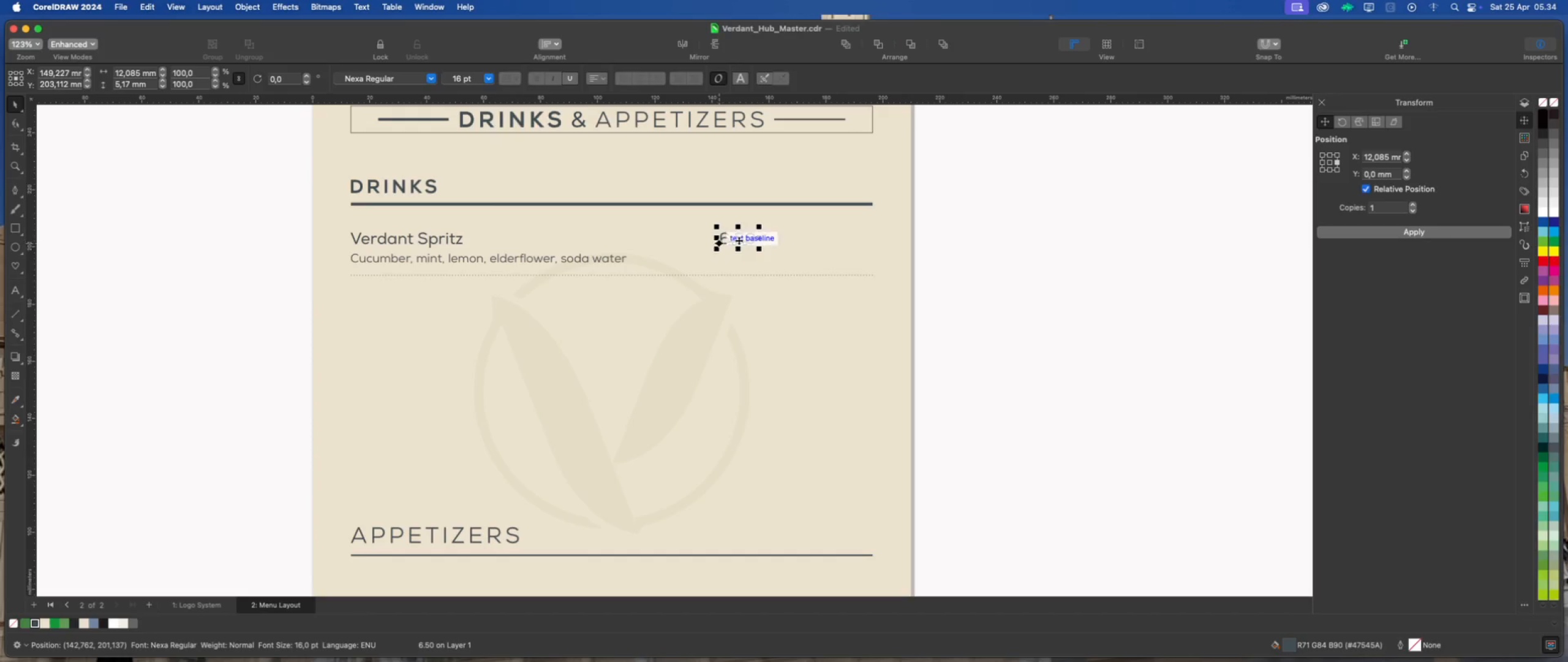 
left_click_drag(start_coordinate=[739, 240], to_coordinate=[795, 240])
 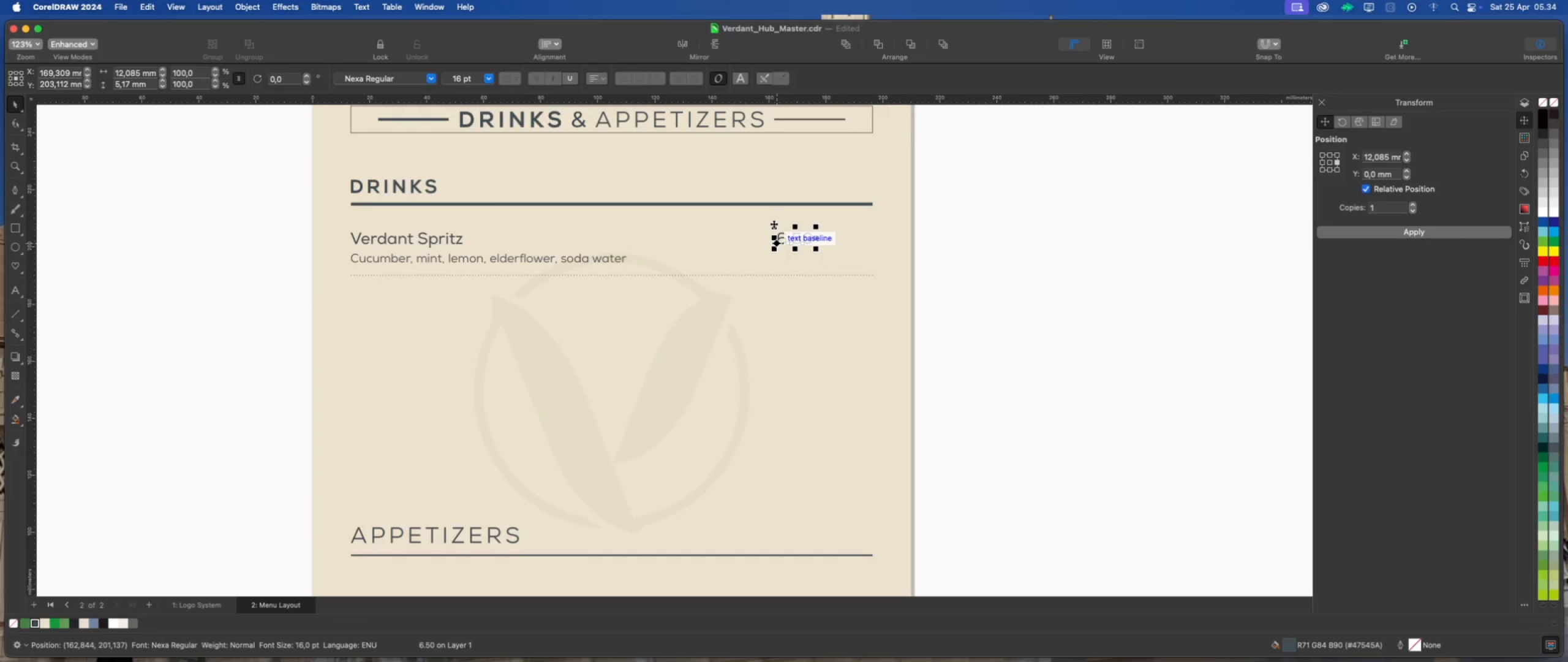 
hold_key(key=ShiftLeft, duration=0.92)
 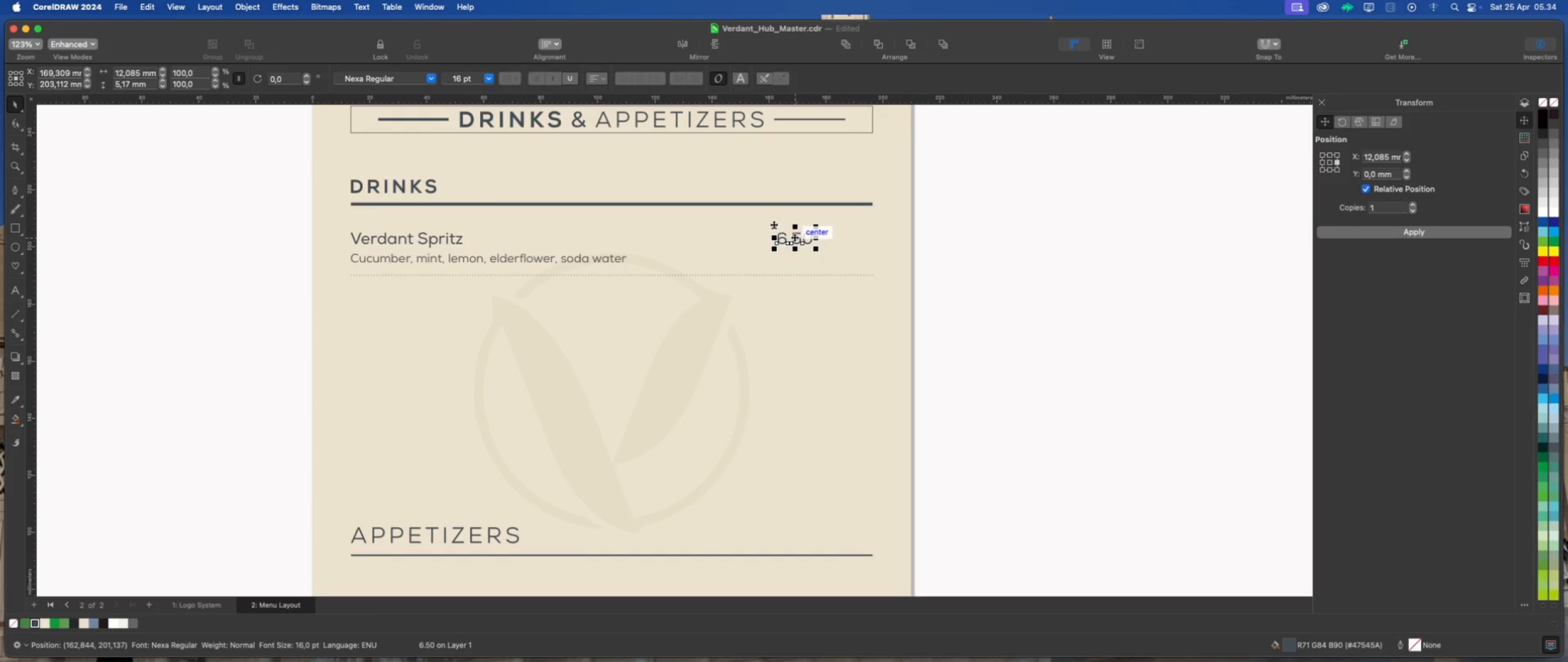 
mouse_move([780, 212])
 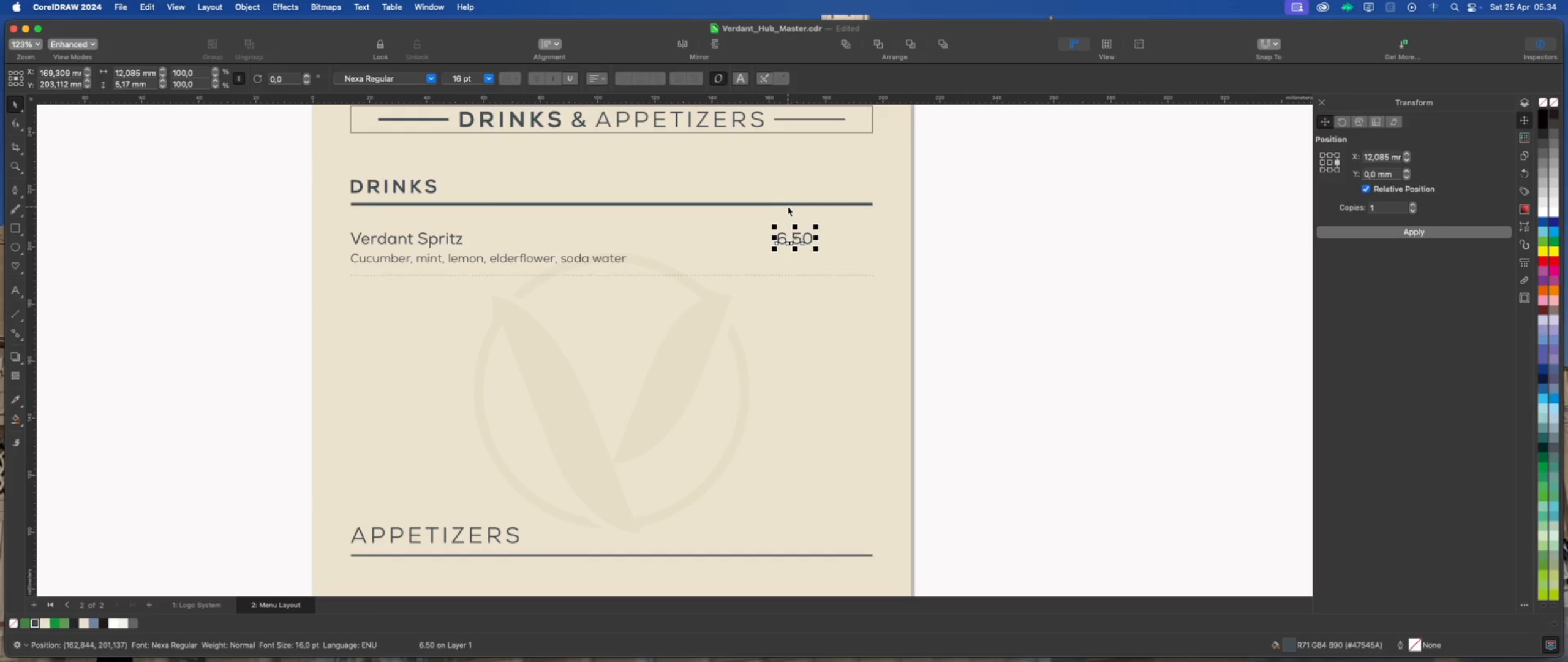 
hold_key(key=ShiftLeft, duration=2.03)
left_click([790, 204])
 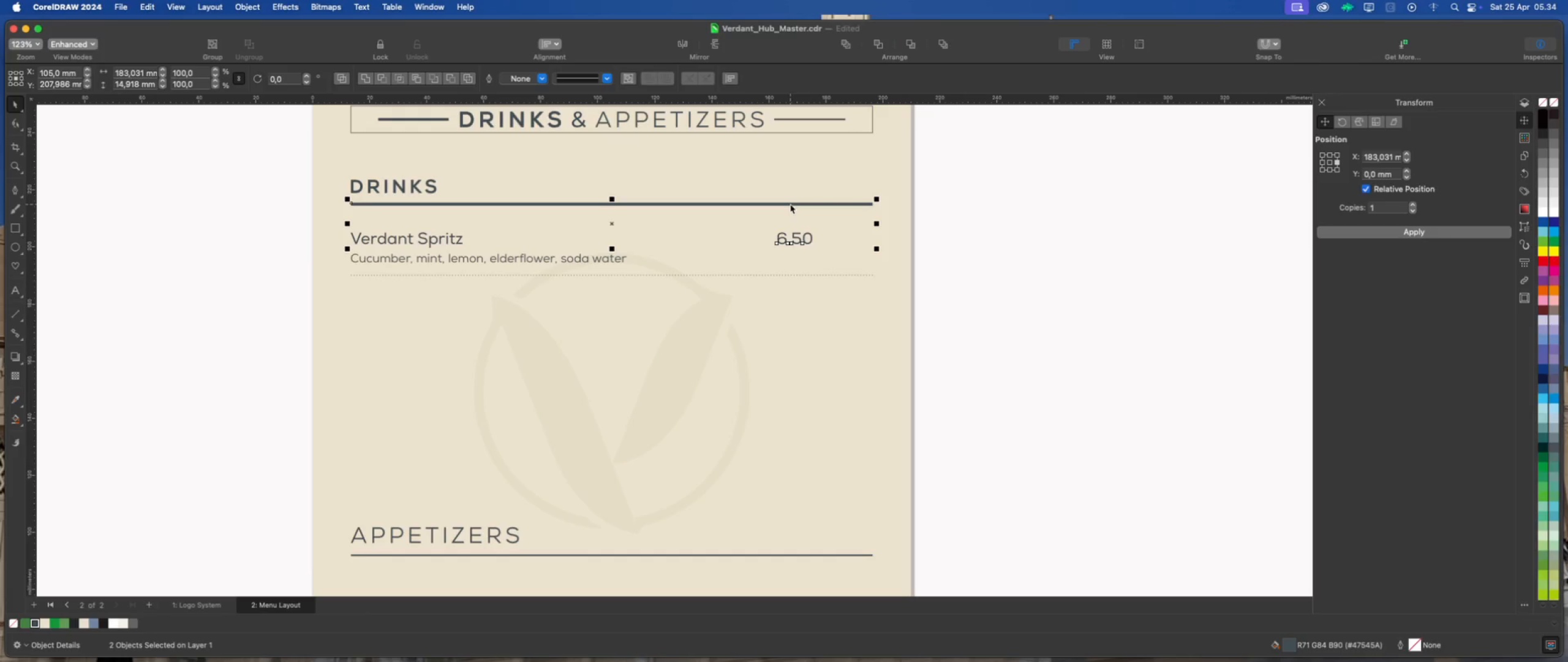 
key(Shift+R)
 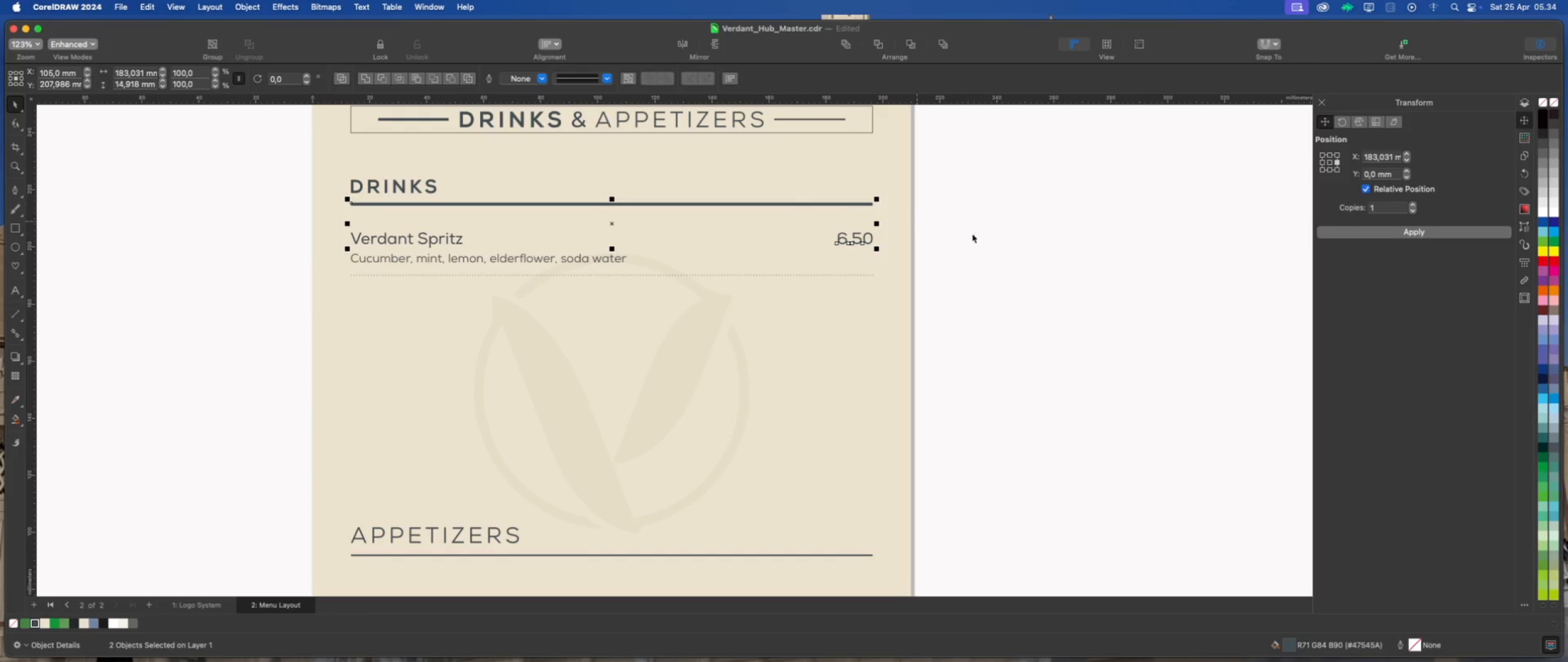 
left_click([1003, 238])
 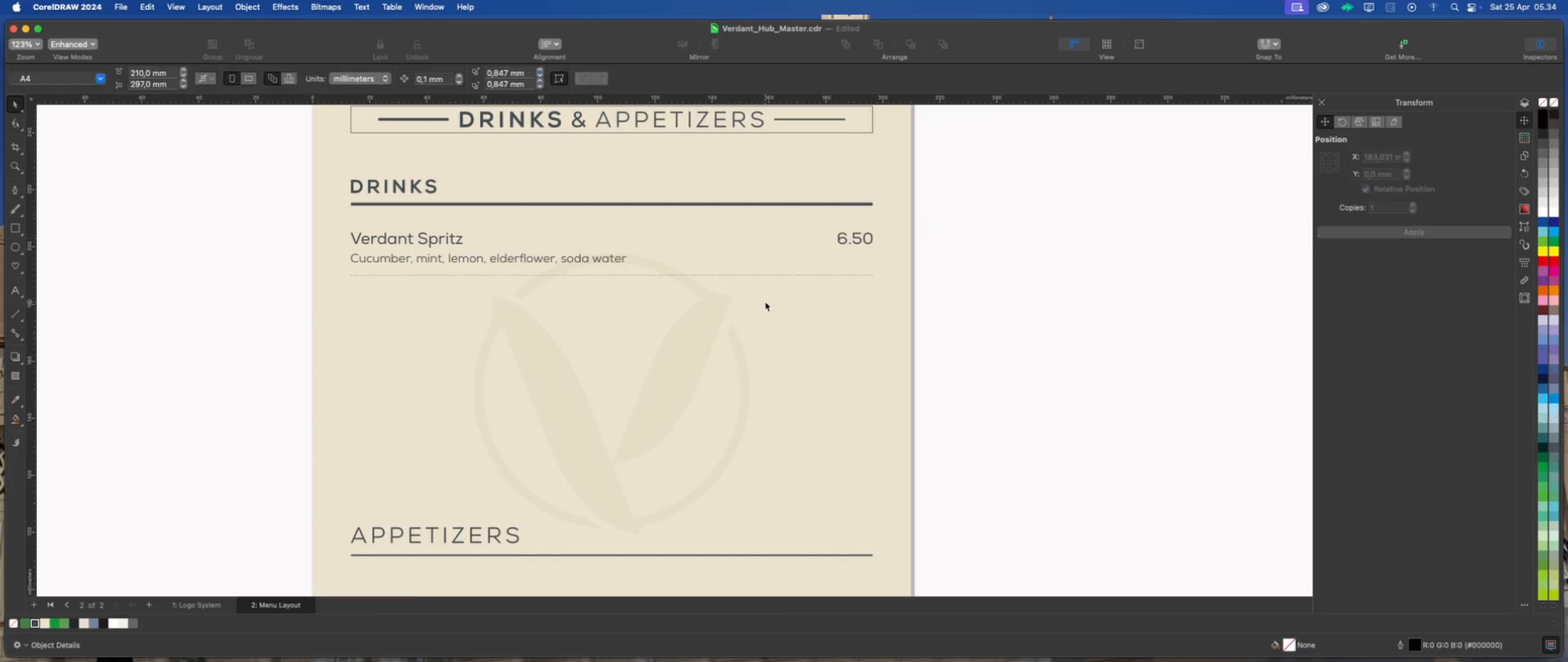 
scroll: coordinate [765, 302], scroll_direction: down, amount: 2.0
 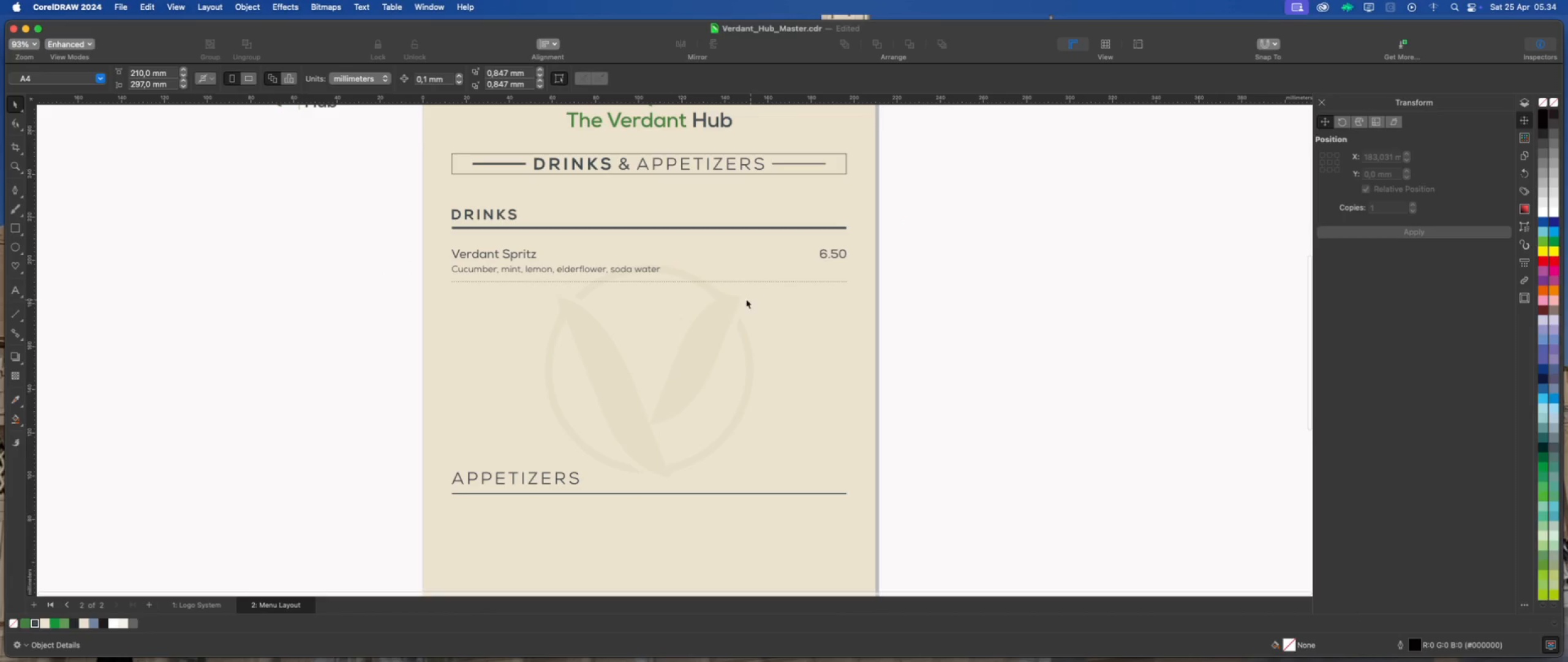 
scroll: coordinate [556, 276], scroll_direction: none, amount: 0.0
 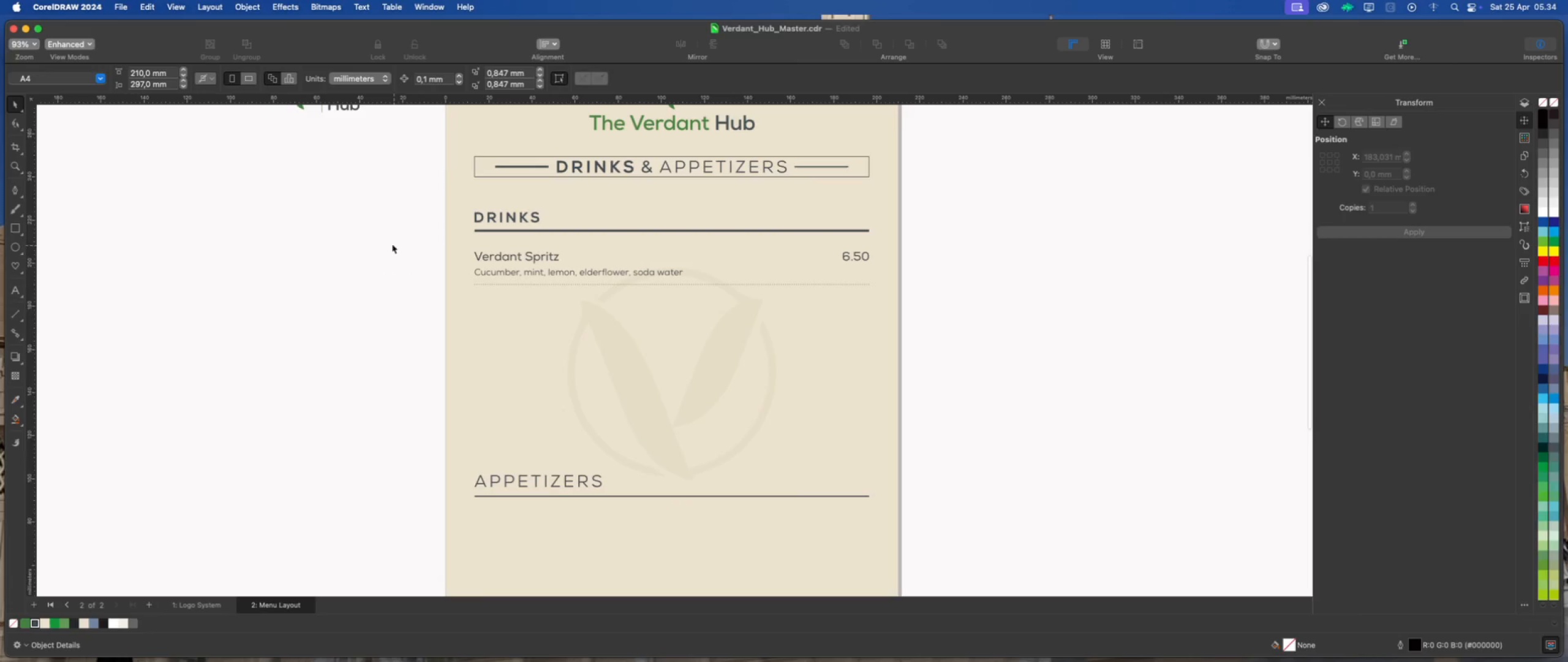 
left_click_drag(start_coordinate=[386, 242], to_coordinate=[914, 299])
 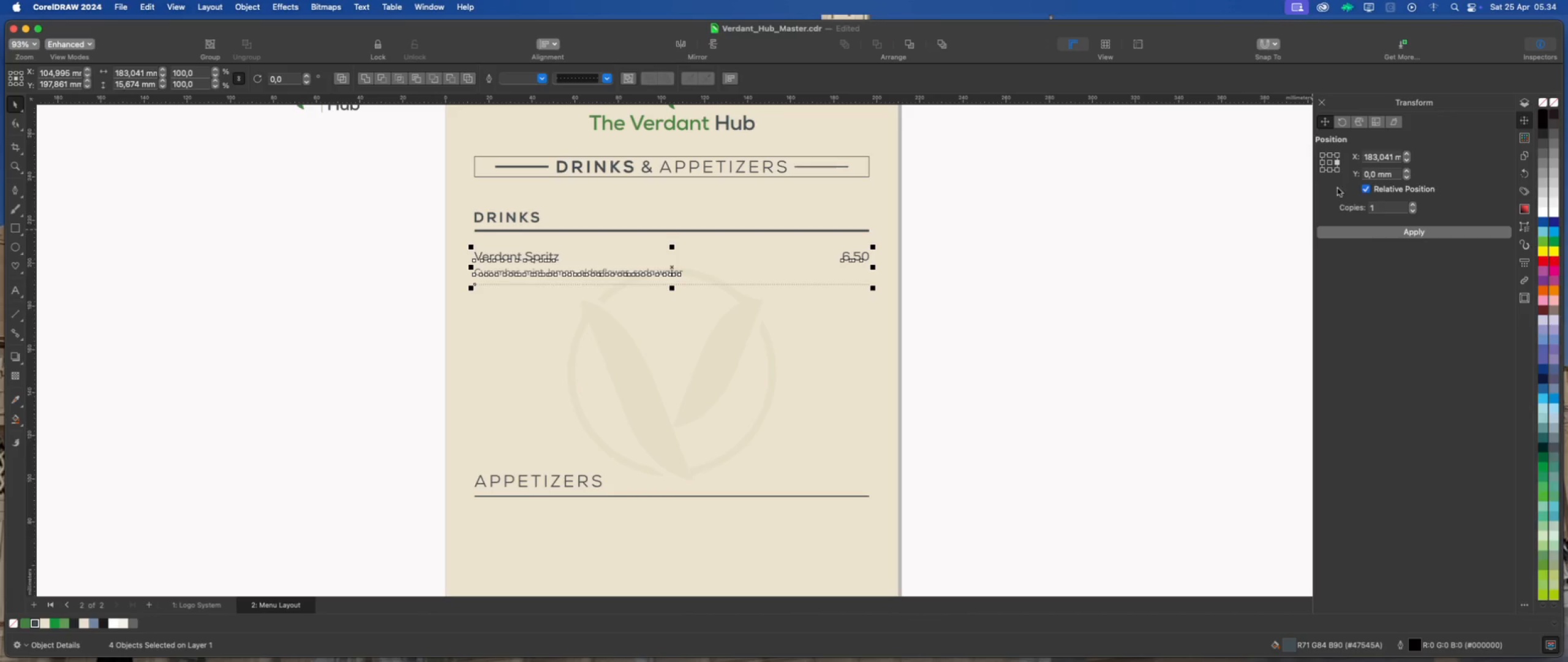 
left_click([1330, 172])
 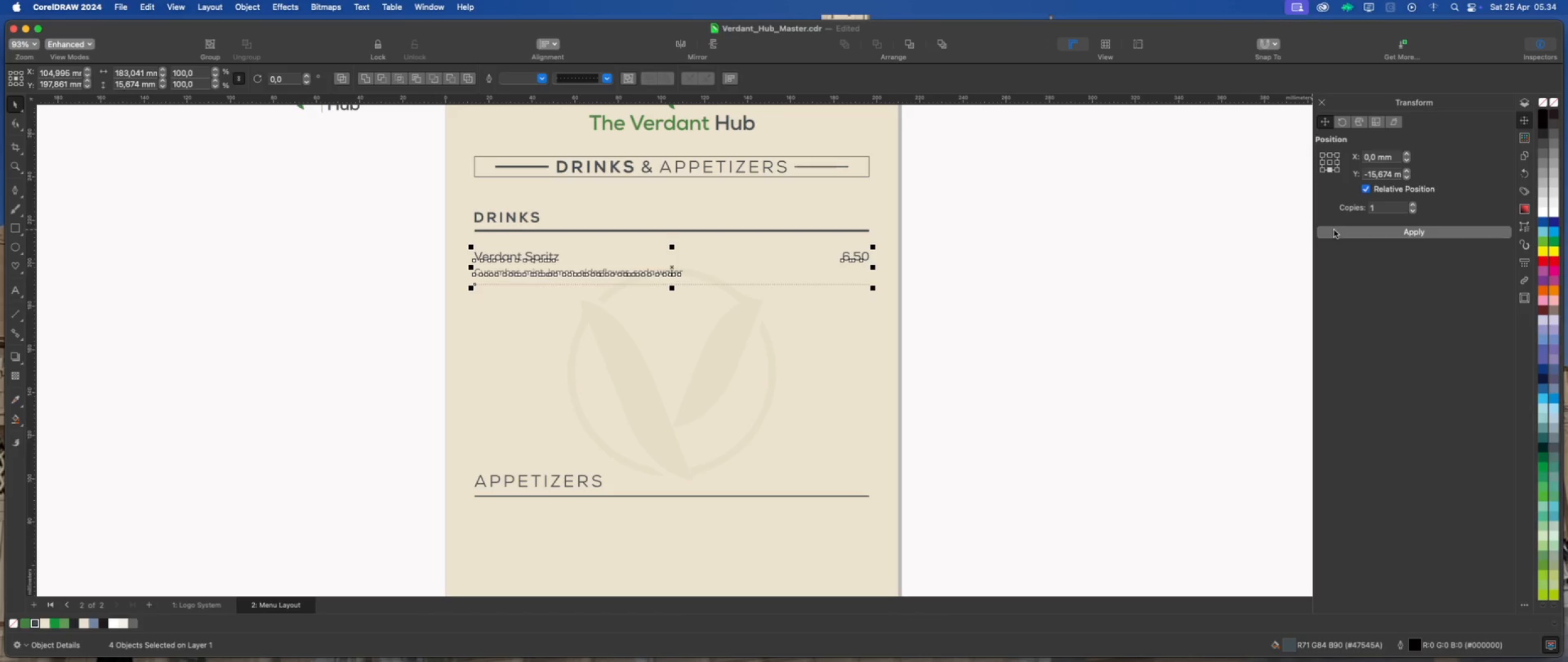 
left_click([1335, 231])
 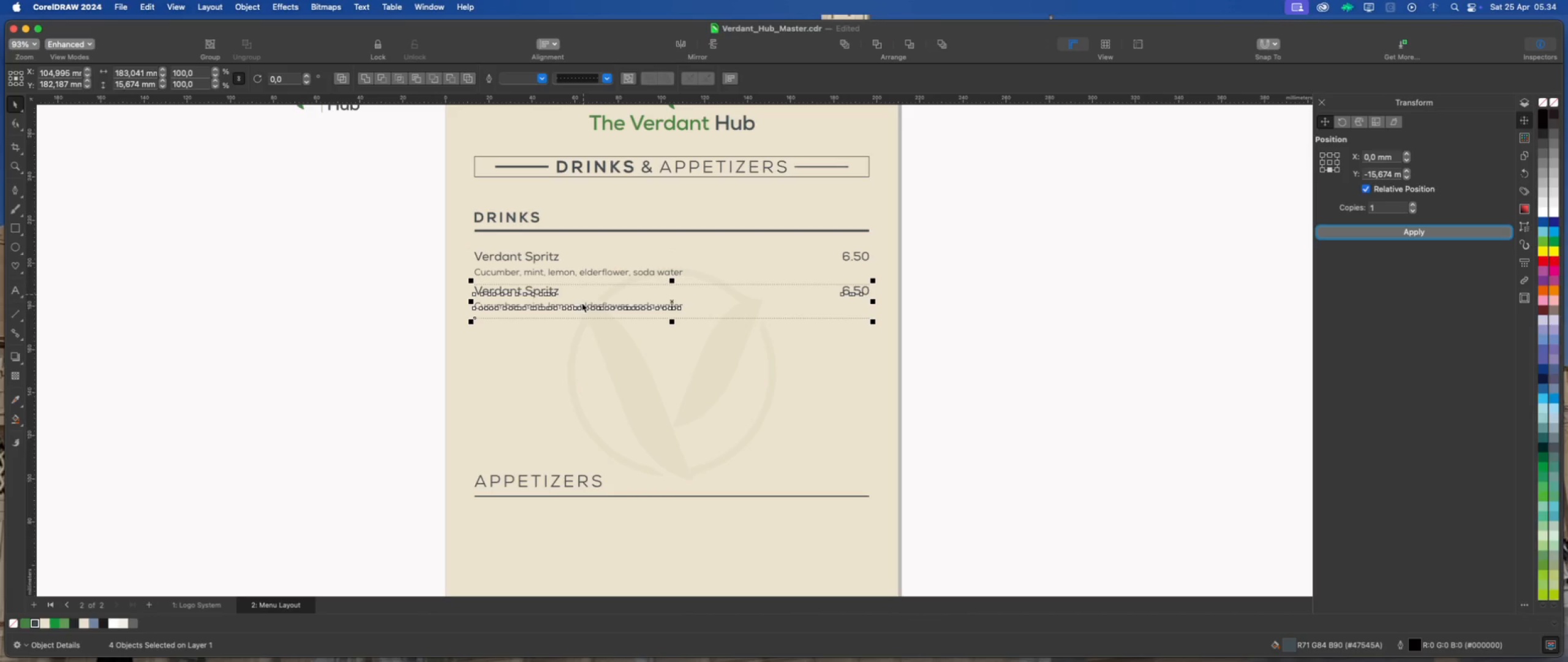 
scroll: coordinate [662, 293], scroll_direction: up, amount: 5.0
 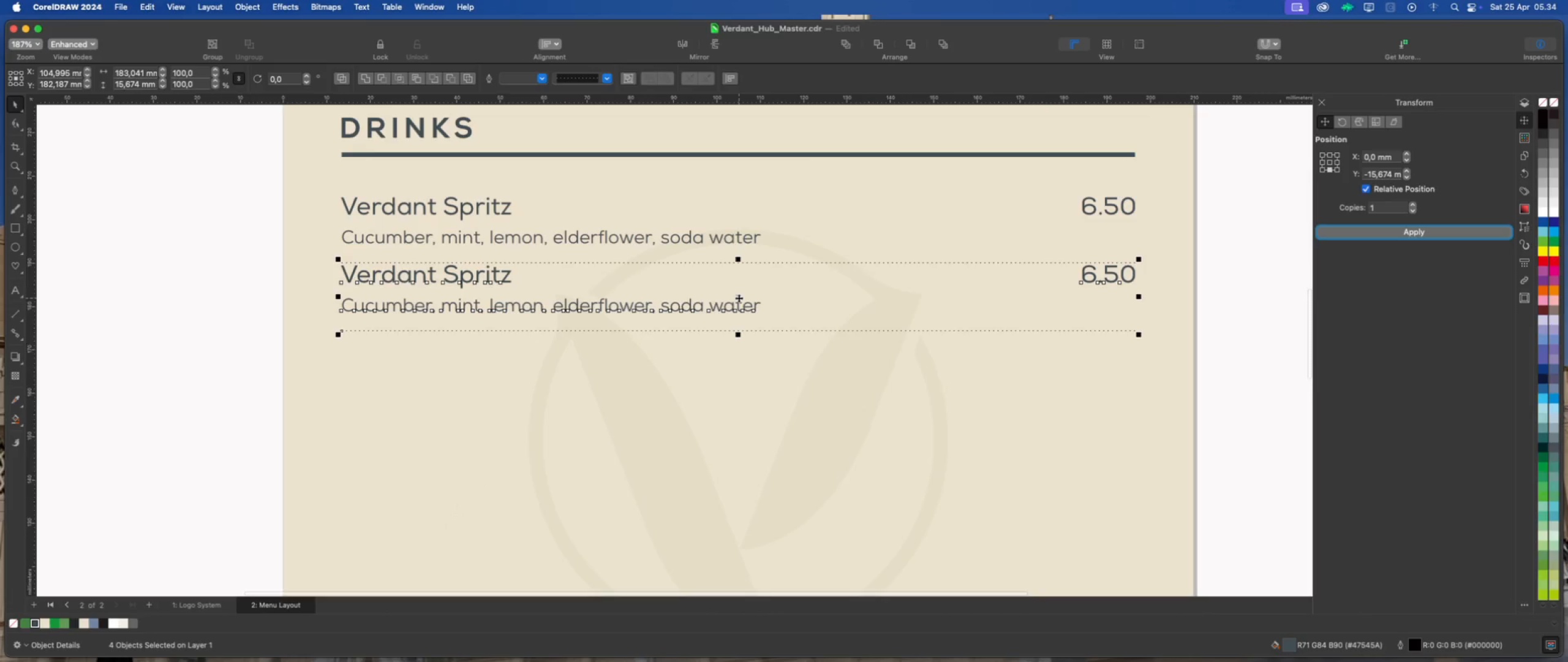 
left_click_drag(start_coordinate=[738, 298], to_coordinate=[738, 307])
 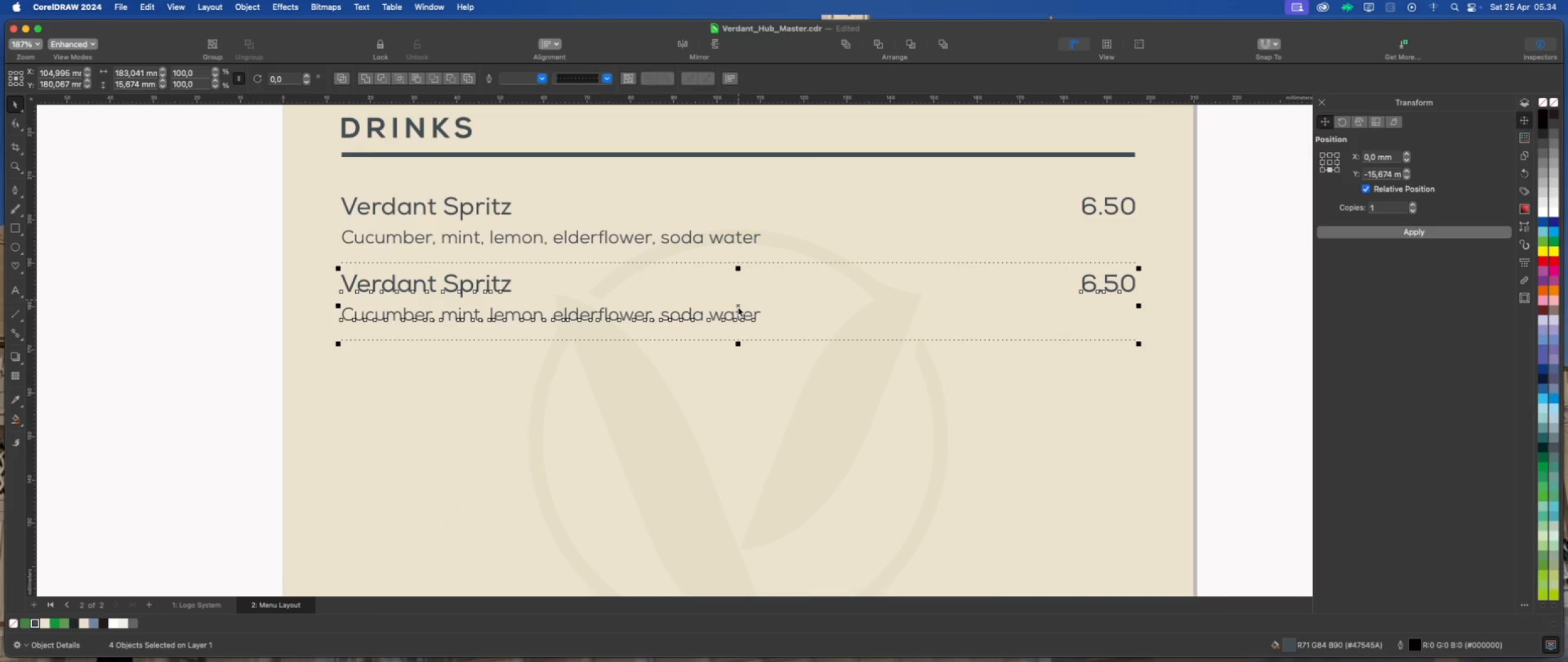 
hold_key(key=ShiftLeft, duration=5.92)
left_click_drag(start_coordinate=[739, 305], to_coordinate=[740, 318])
 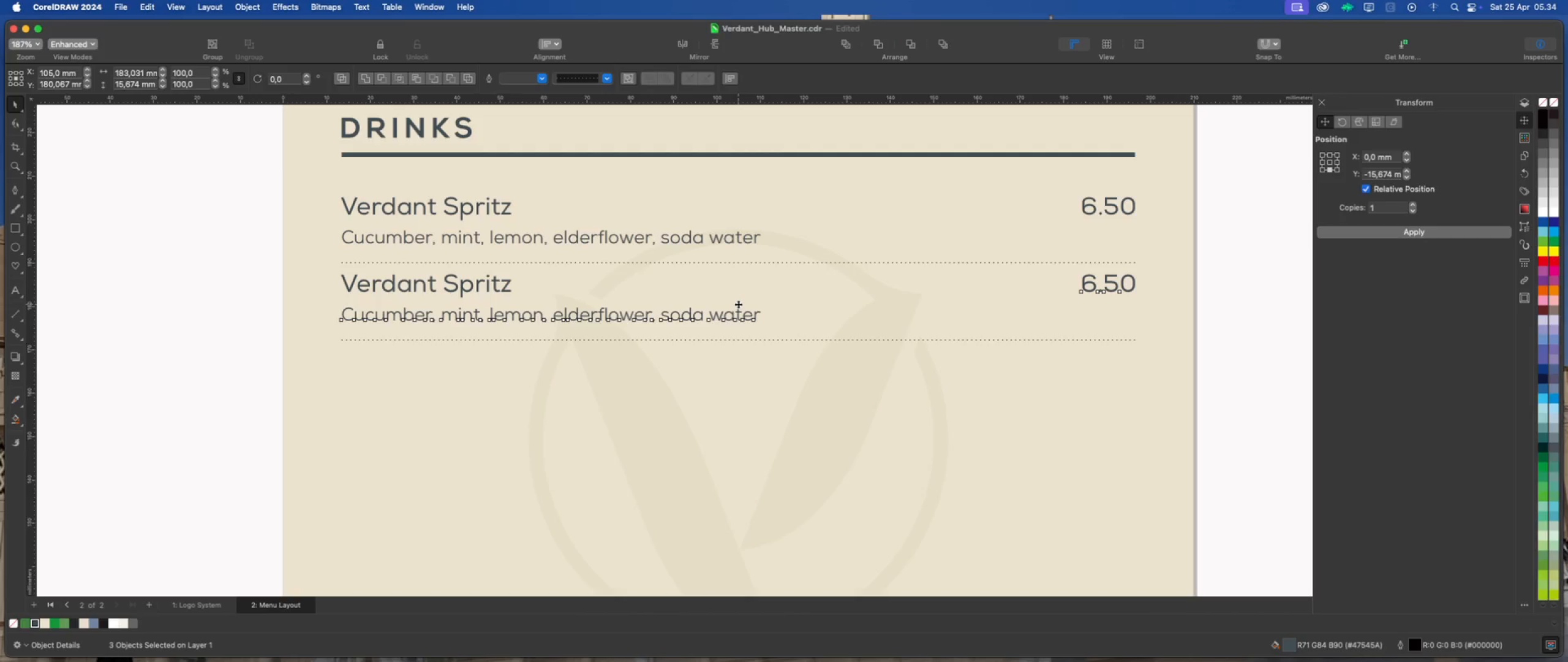 
left_click_drag(start_coordinate=[738, 304], to_coordinate=[738, 311])
 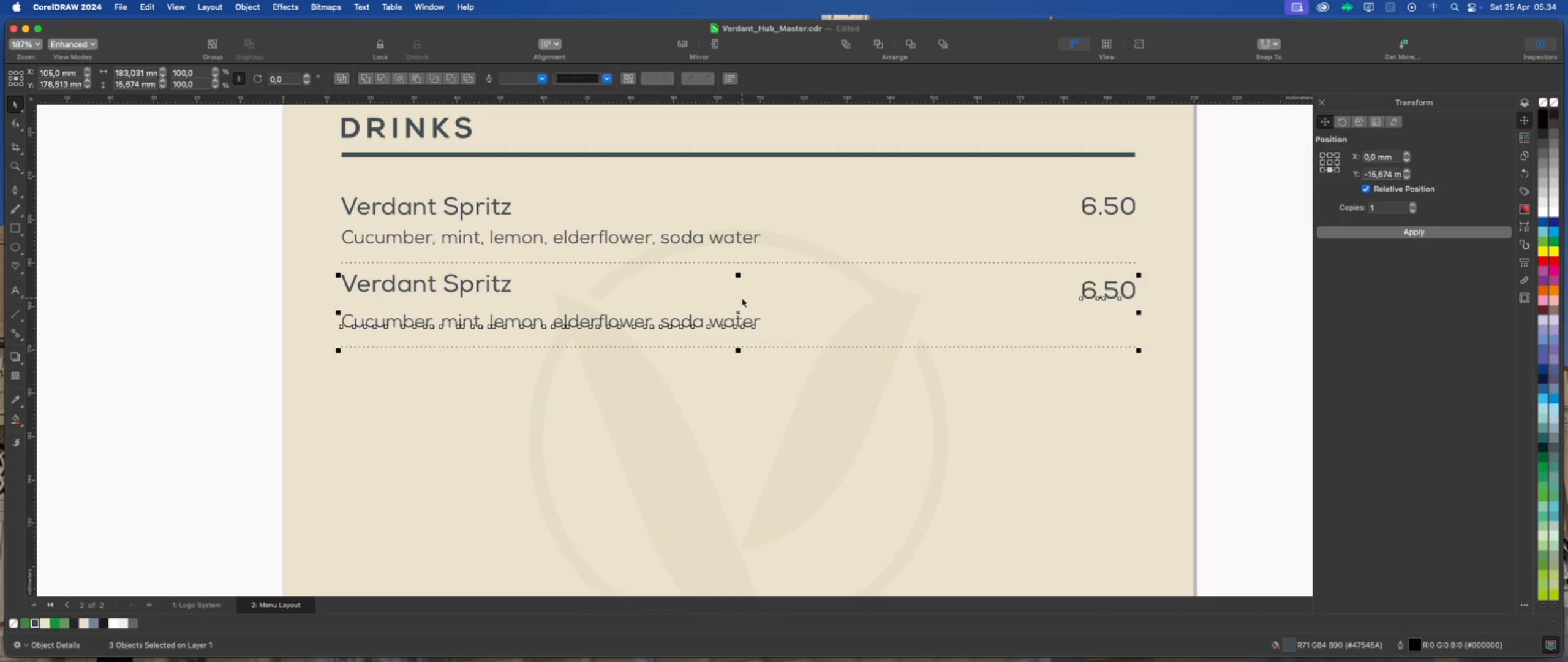 
hold_key(key=ShiftLeft, duration=1.02)
 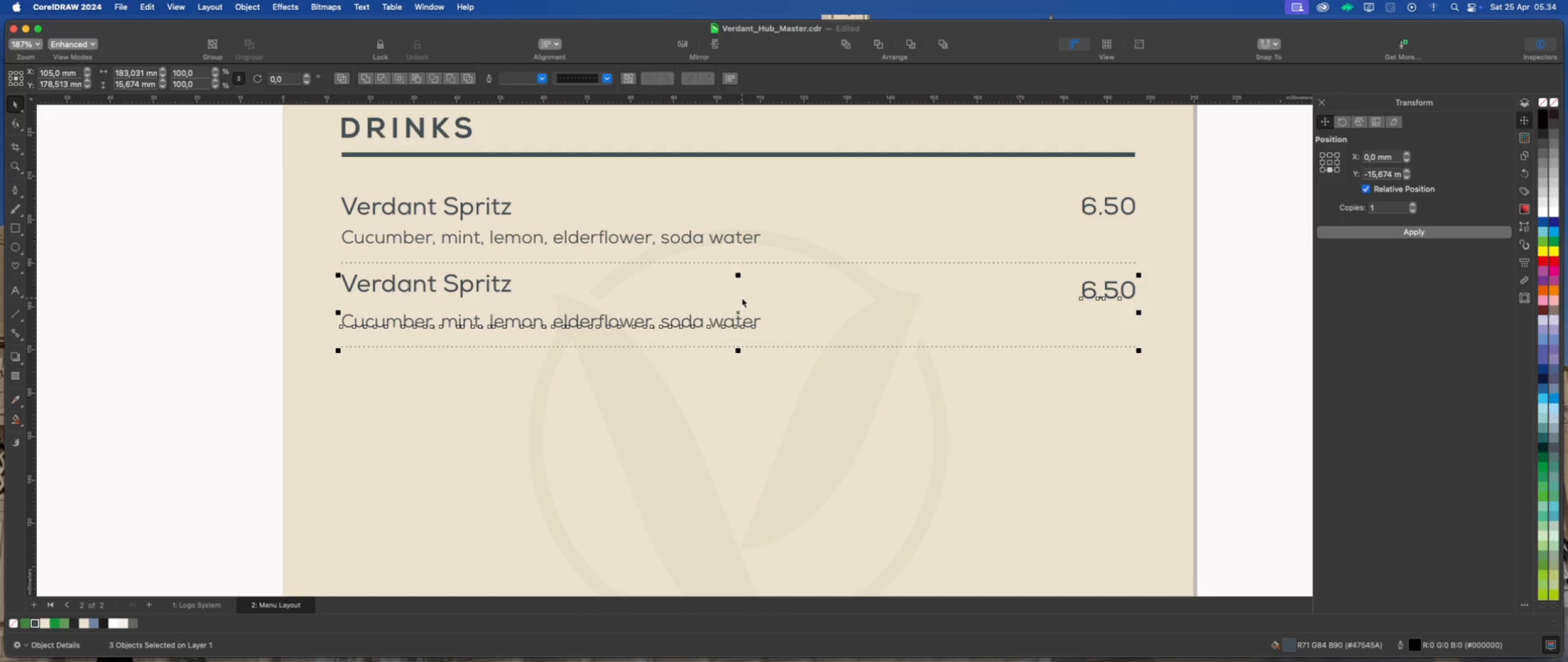 
key(Meta+Z)
 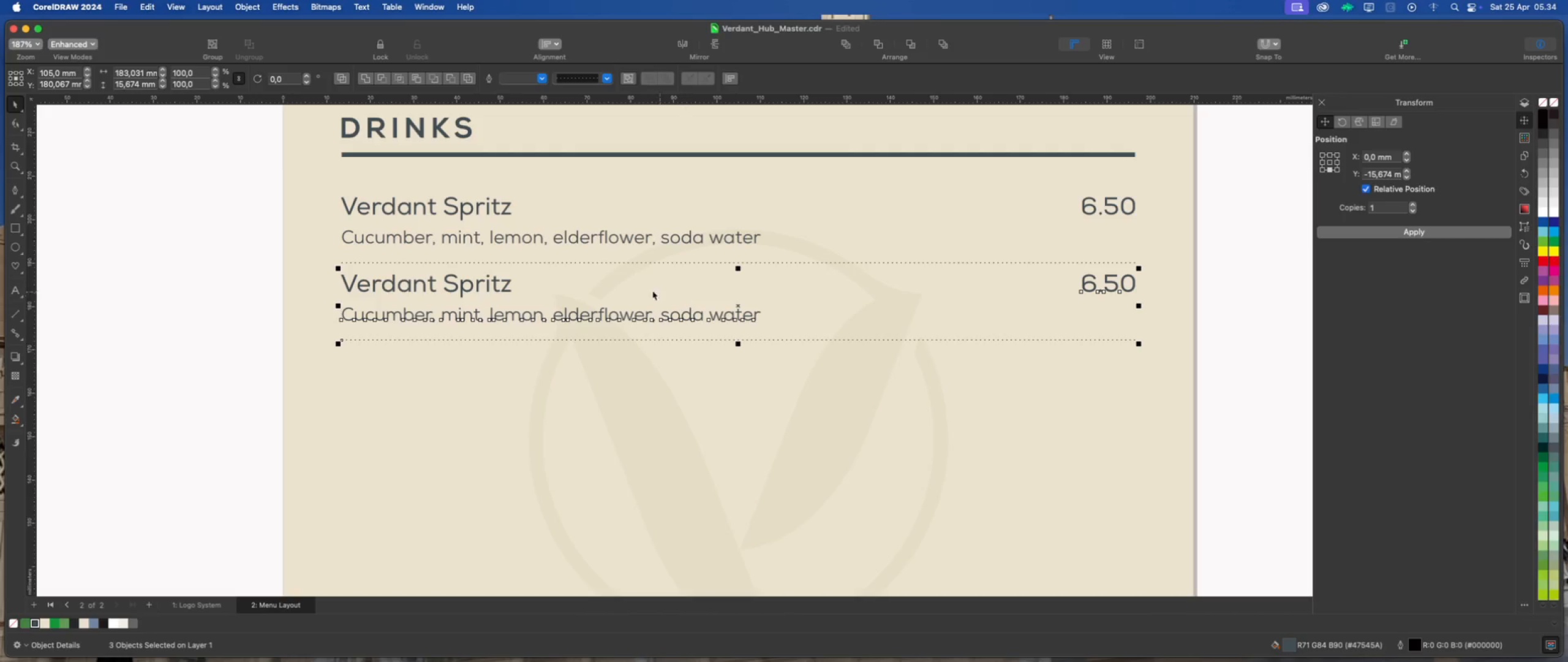 
key(Meta+Z)
 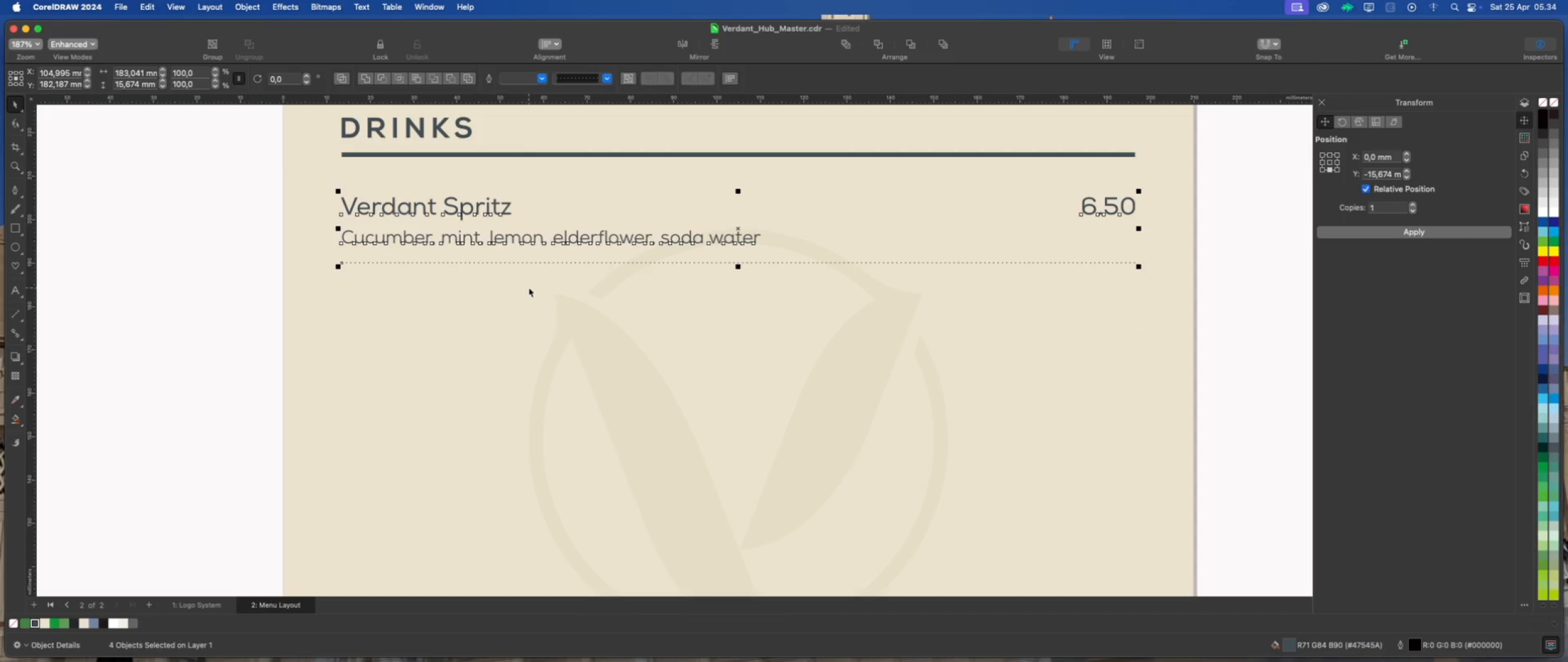 
key(Meta+Z)
 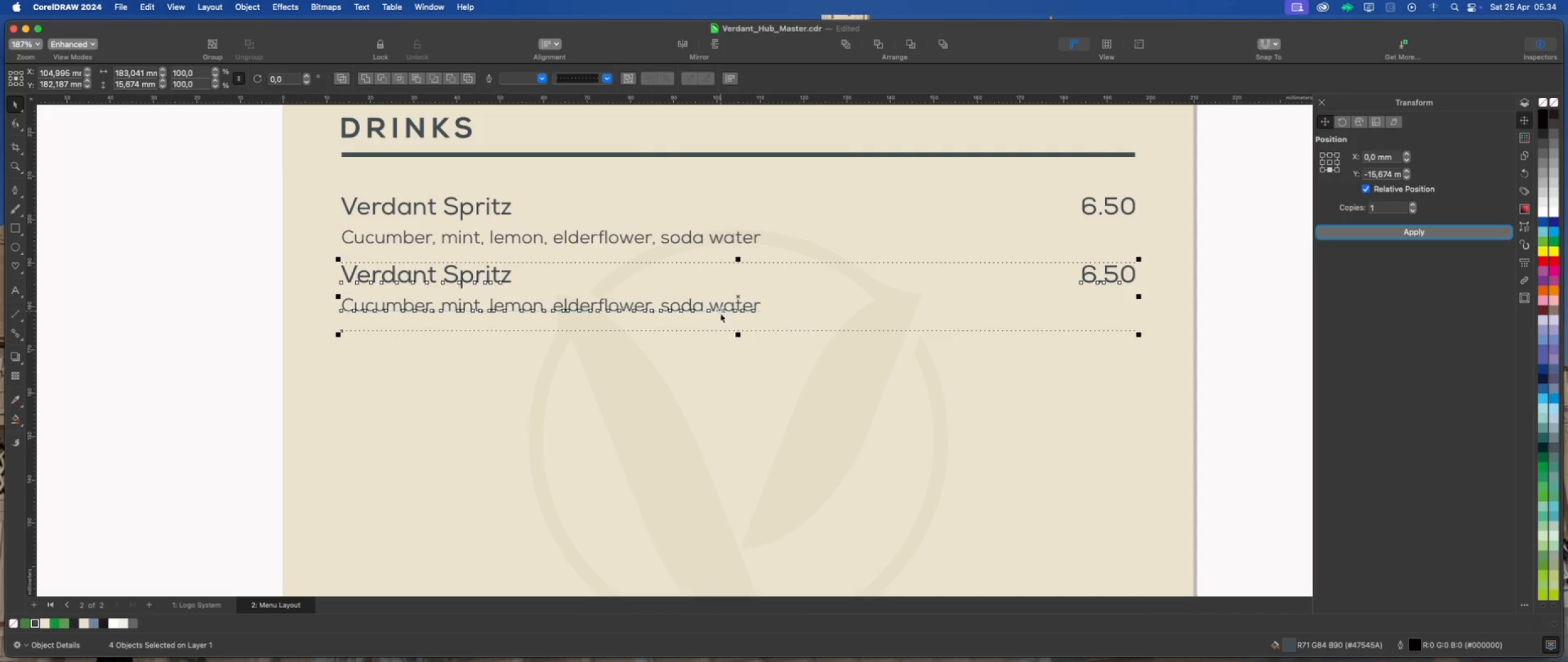 
left_click_drag(start_coordinate=[738, 295], to_coordinate=[739, 308])
 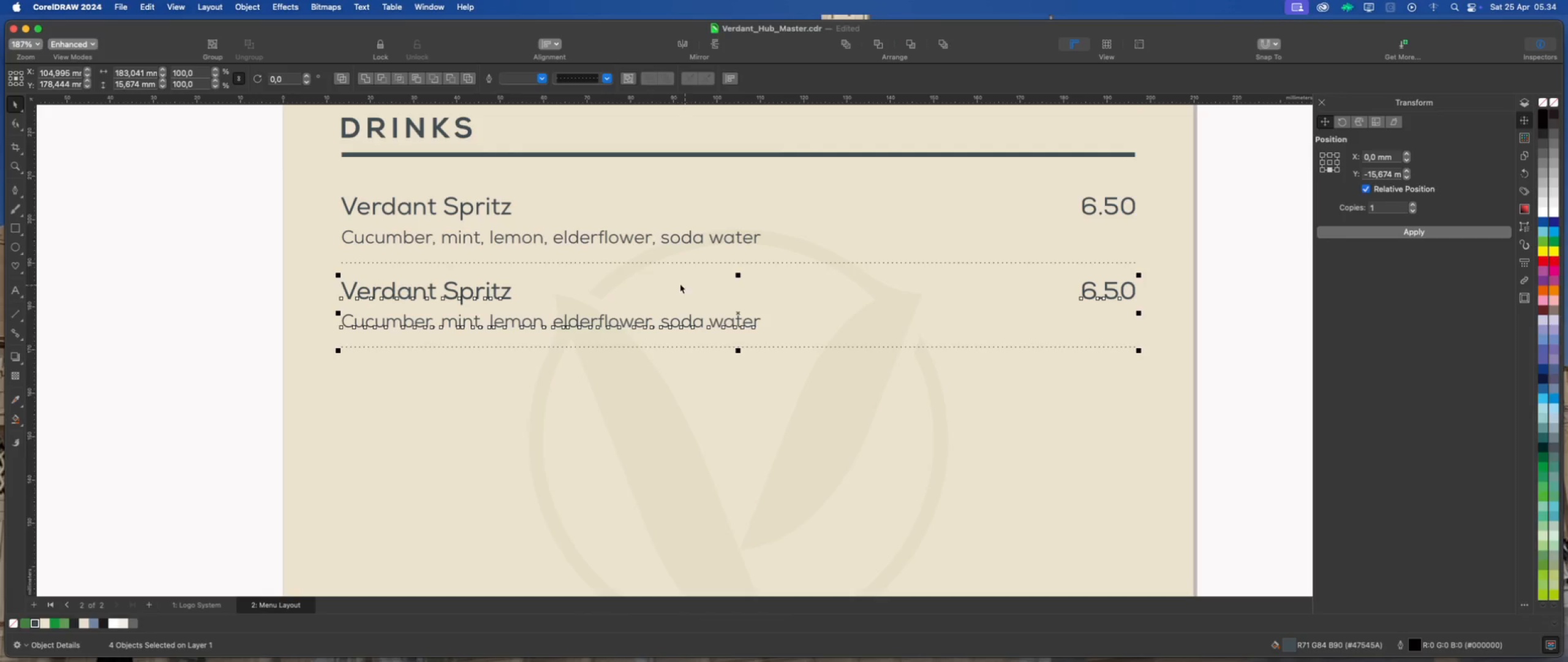 
hold_key(key=ShiftLeft, duration=3.16)
 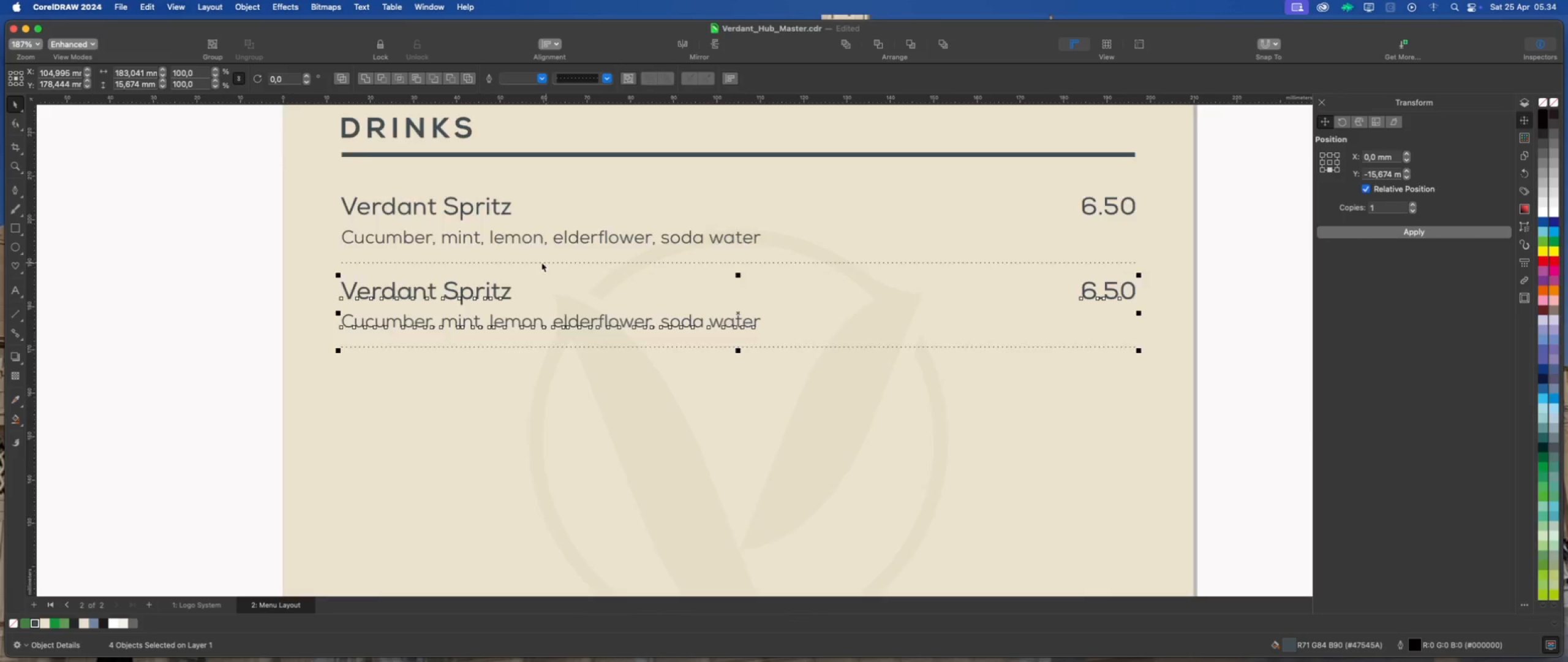 
scroll: coordinate [540, 263], scroll_direction: down, amount: 5.0
 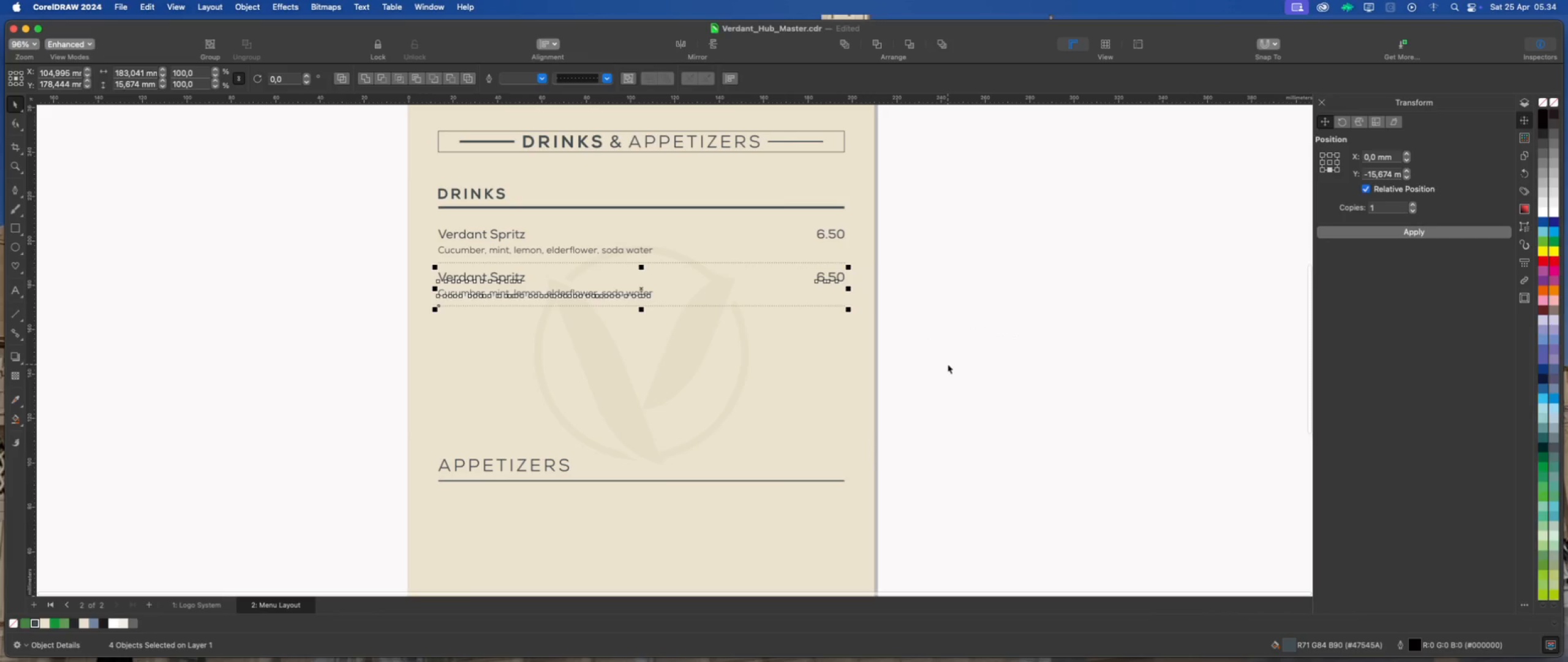 
hold_key(key=CommandLeft, duration=1.17)
 